 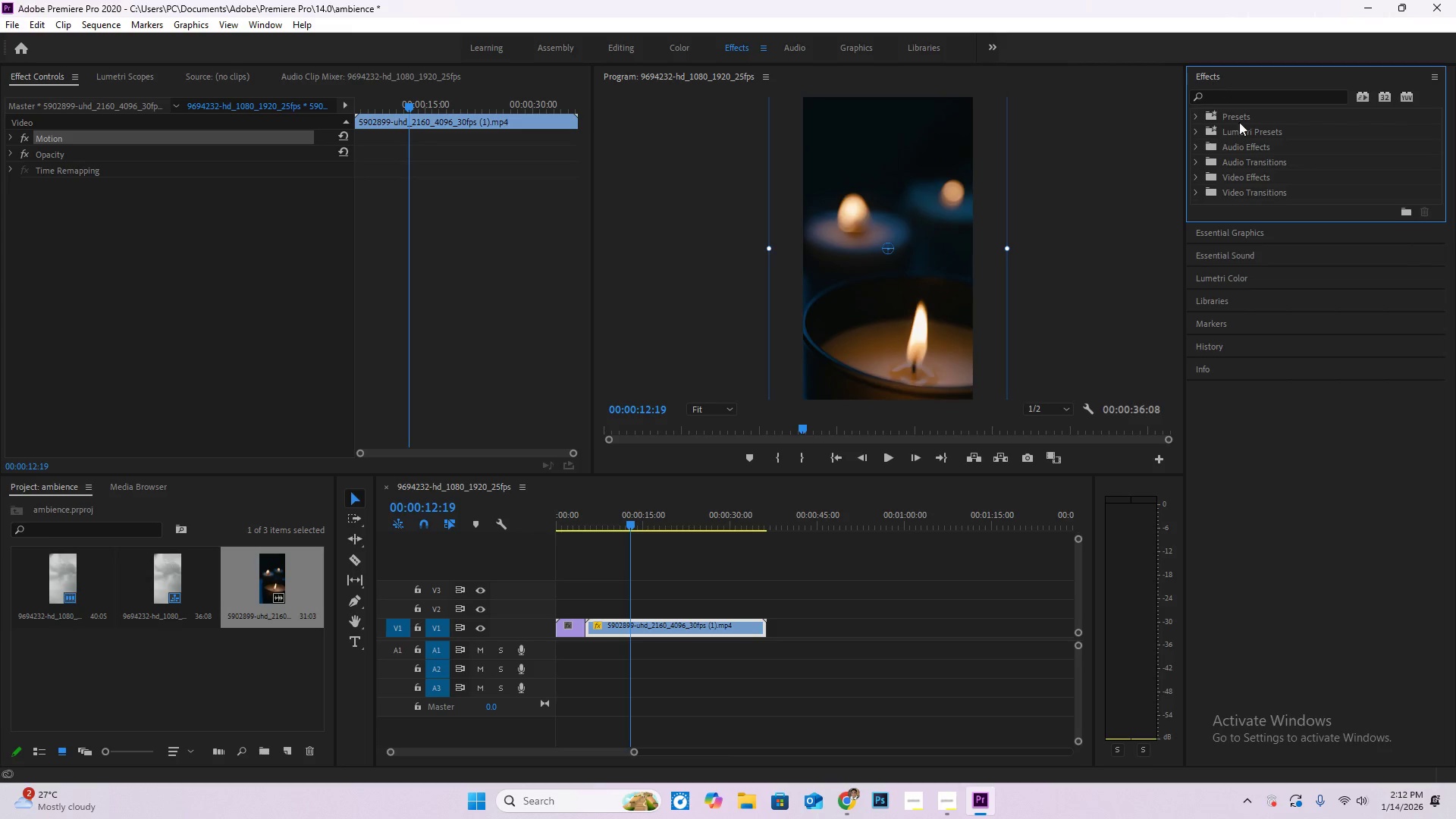 
left_click([1197, 188])
 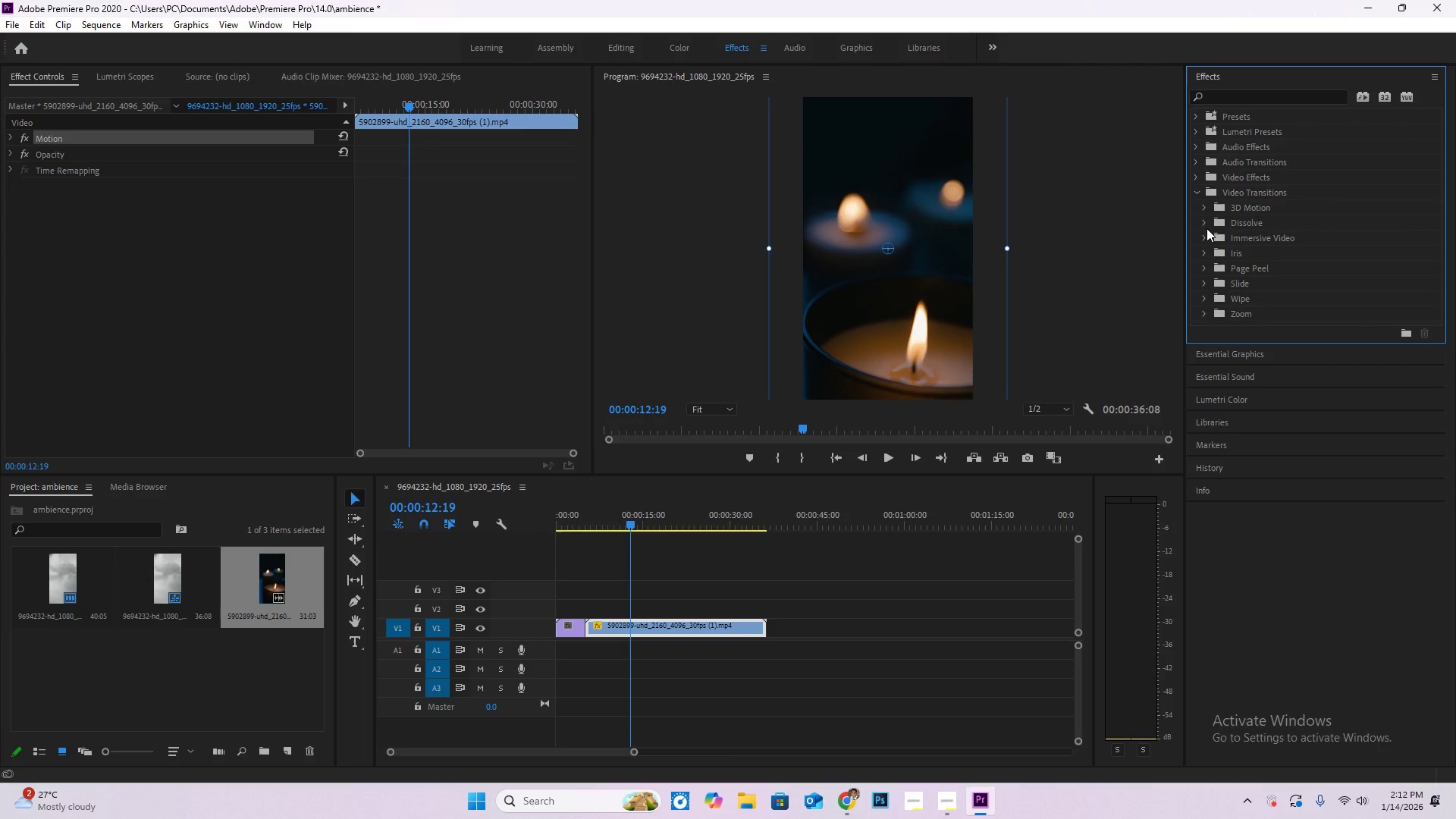 
left_click([1205, 224])
 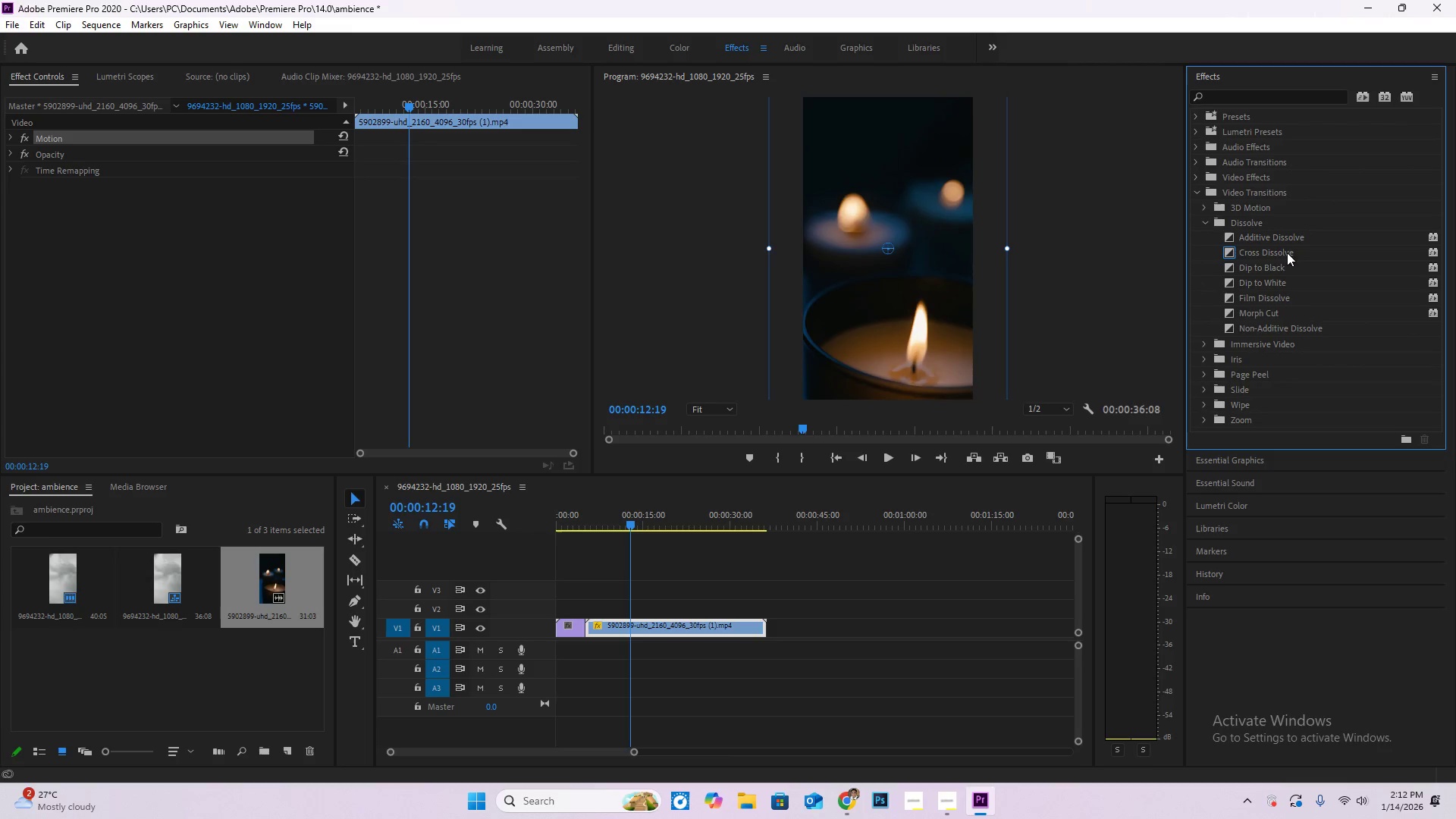 
left_click([1285, 253])
 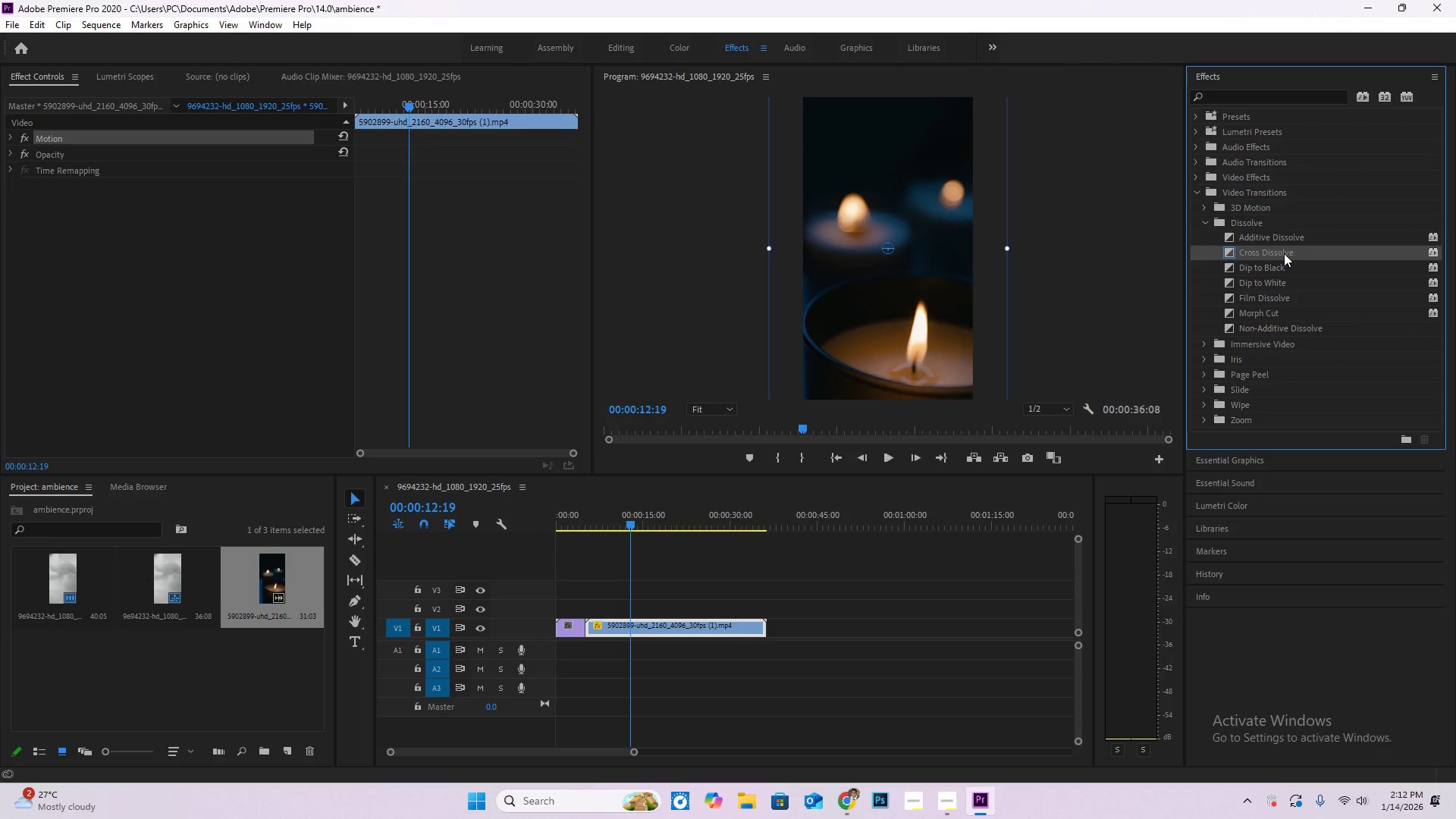 
left_click_drag(start_coordinate=[1284, 253], to_coordinate=[585, 627])
 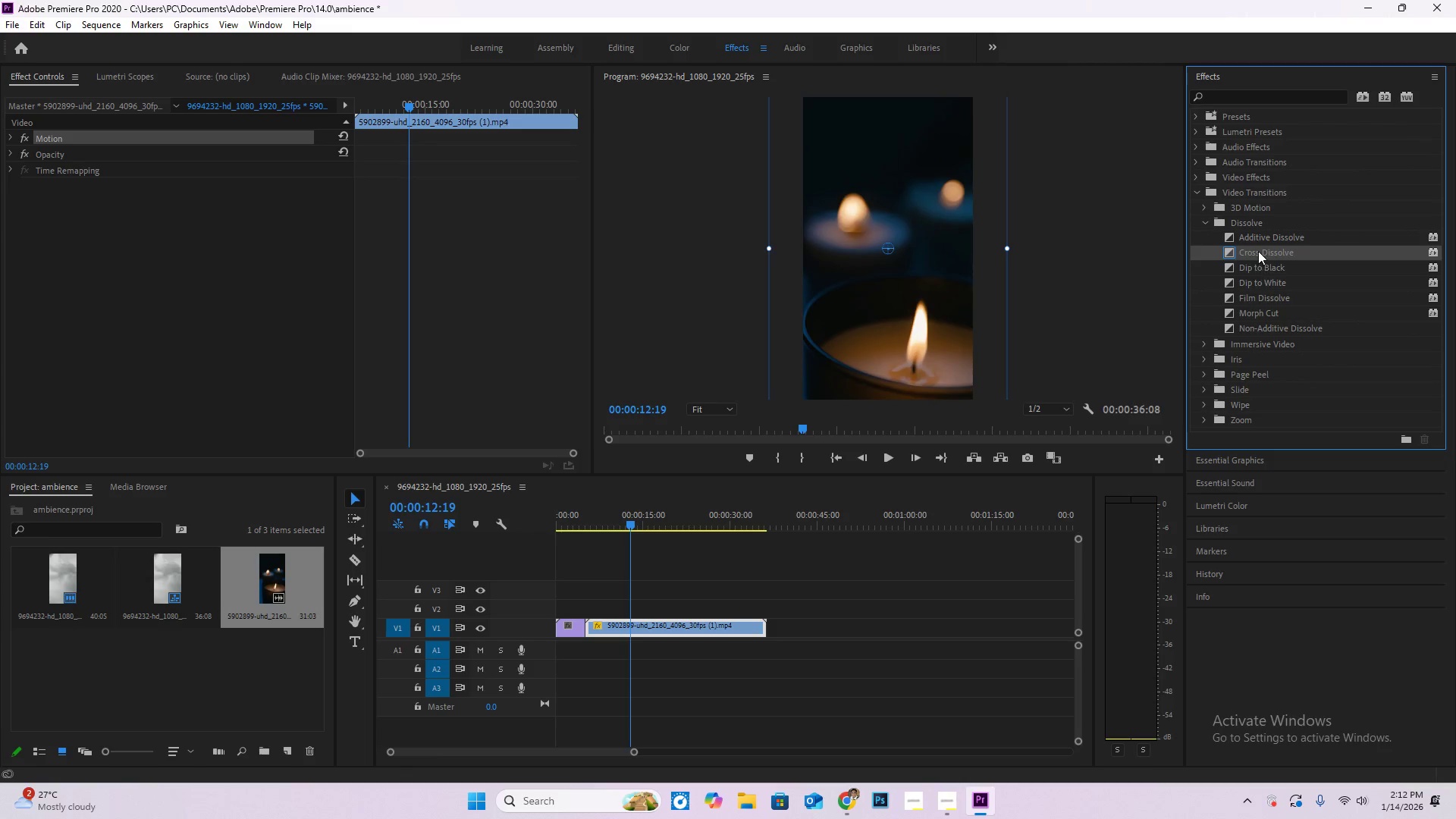 
left_click_drag(start_coordinate=[1258, 251], to_coordinate=[585, 622])
 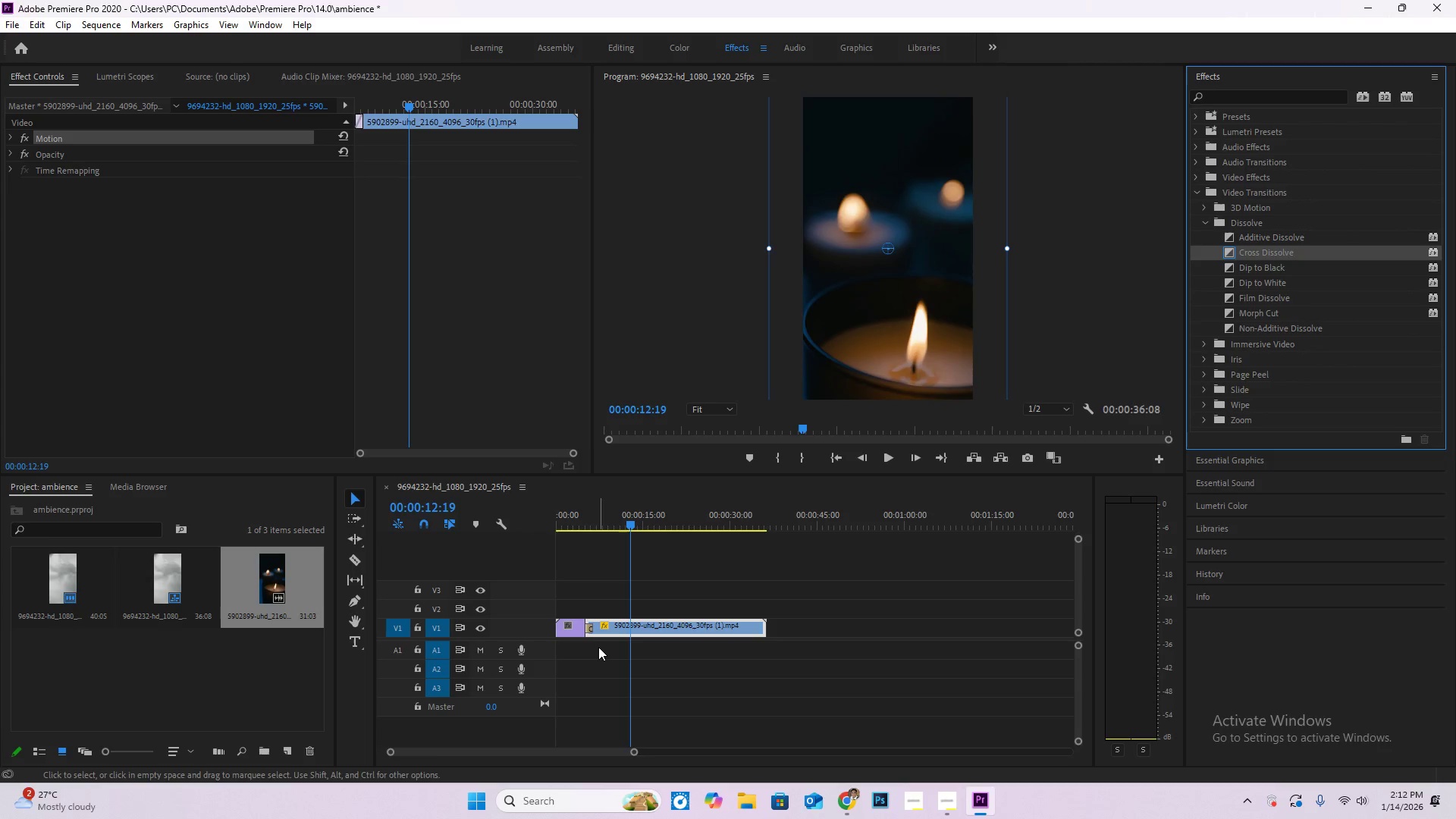 
hold_key(key=AltLeft, duration=0.62)
scroll: coordinate [582, 651], scroll_direction: up, amount: 10.0
 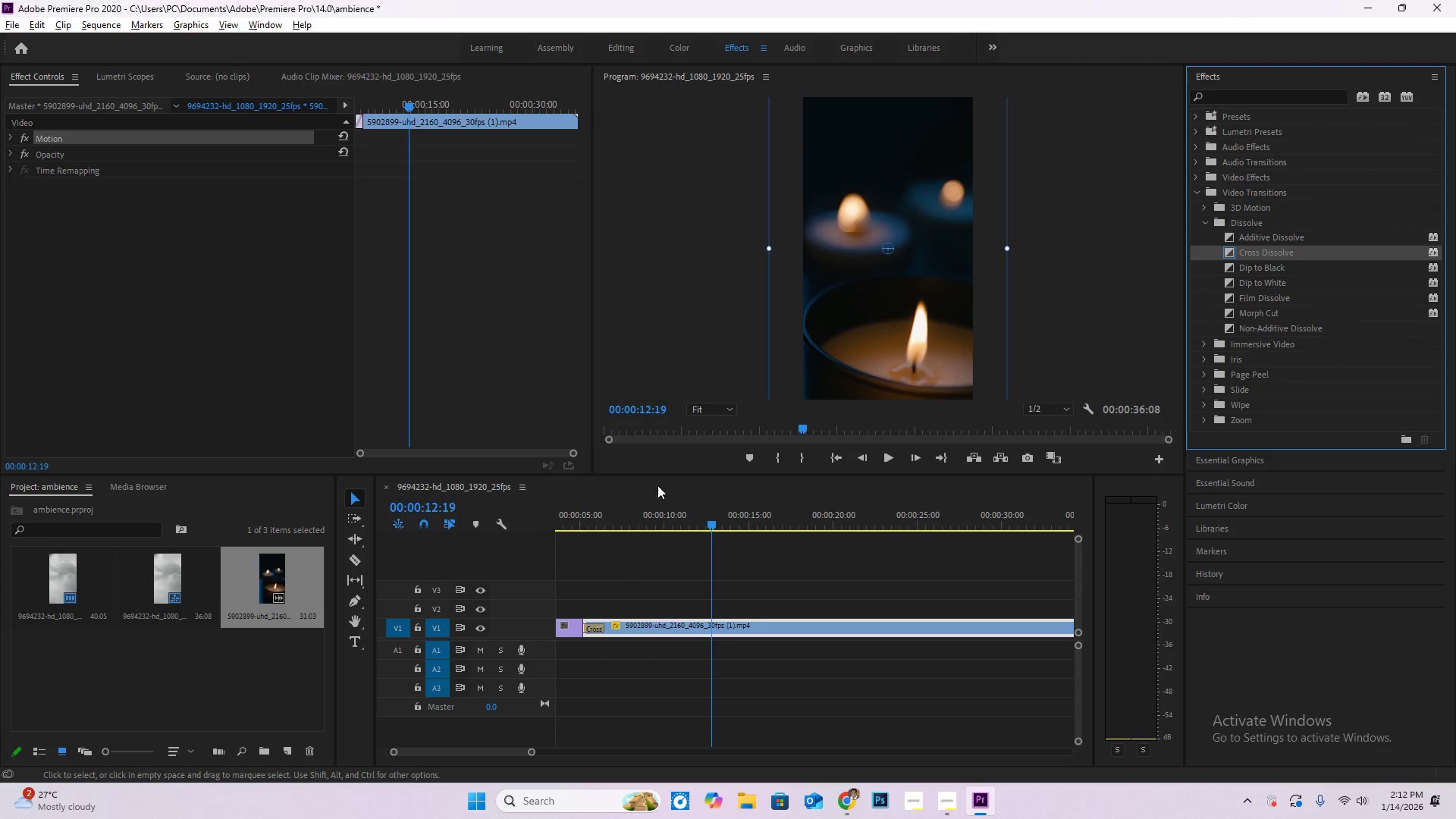 
left_click_drag(start_coordinate=[581, 516], to_coordinate=[576, 519])
 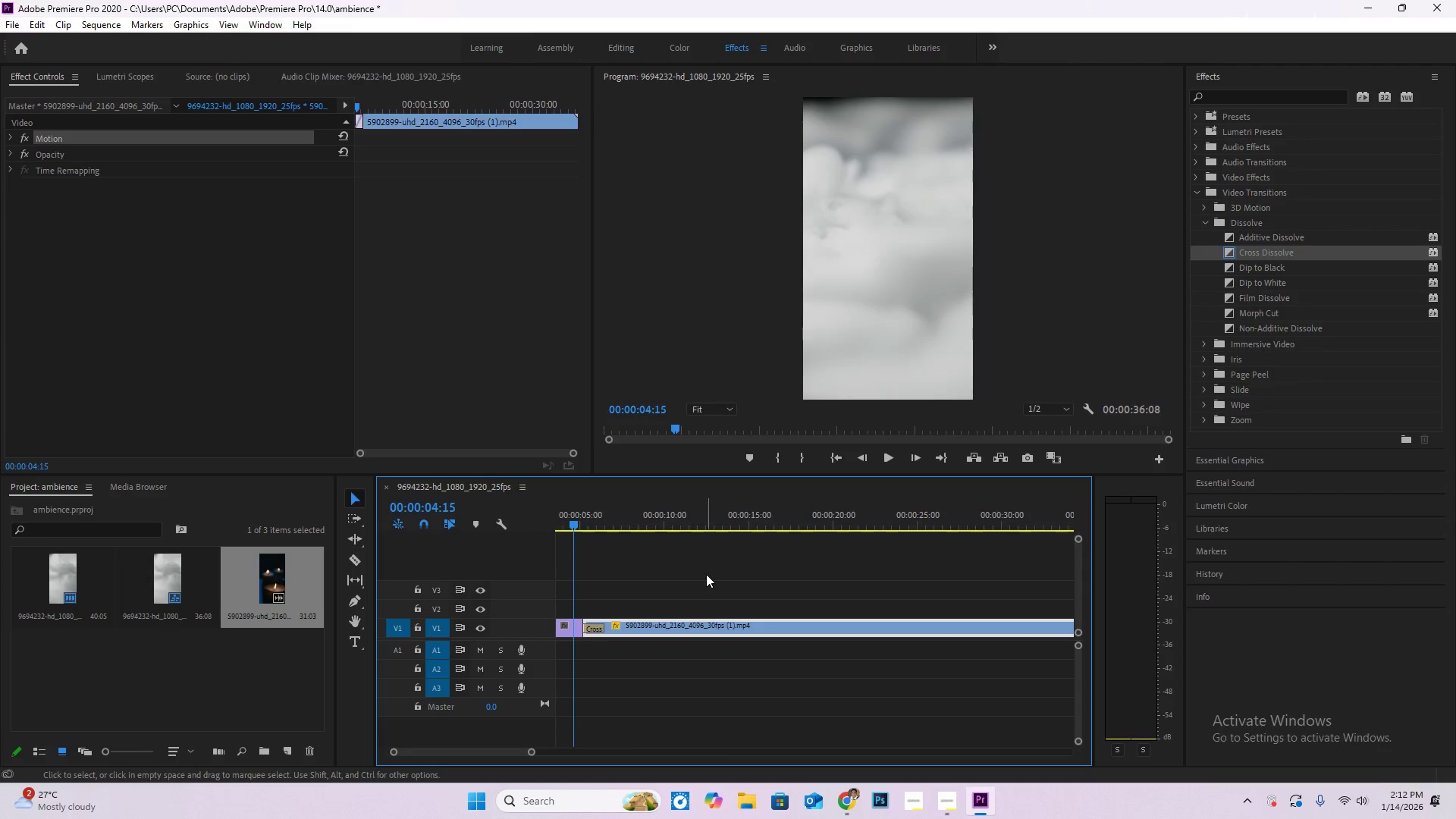 
key(Control+Z)
 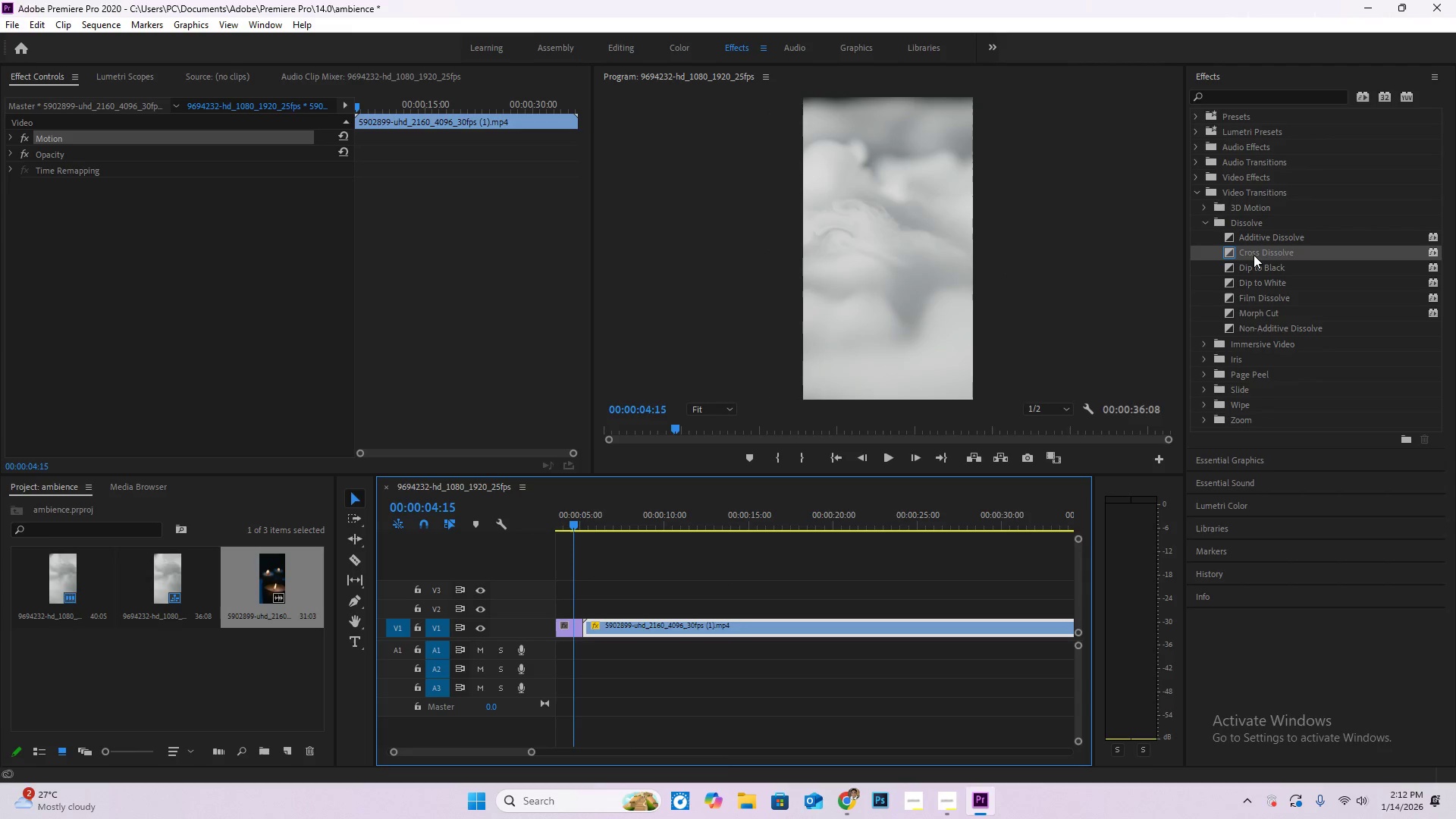 
left_click_drag(start_coordinate=[1254, 253], to_coordinate=[582, 628])
 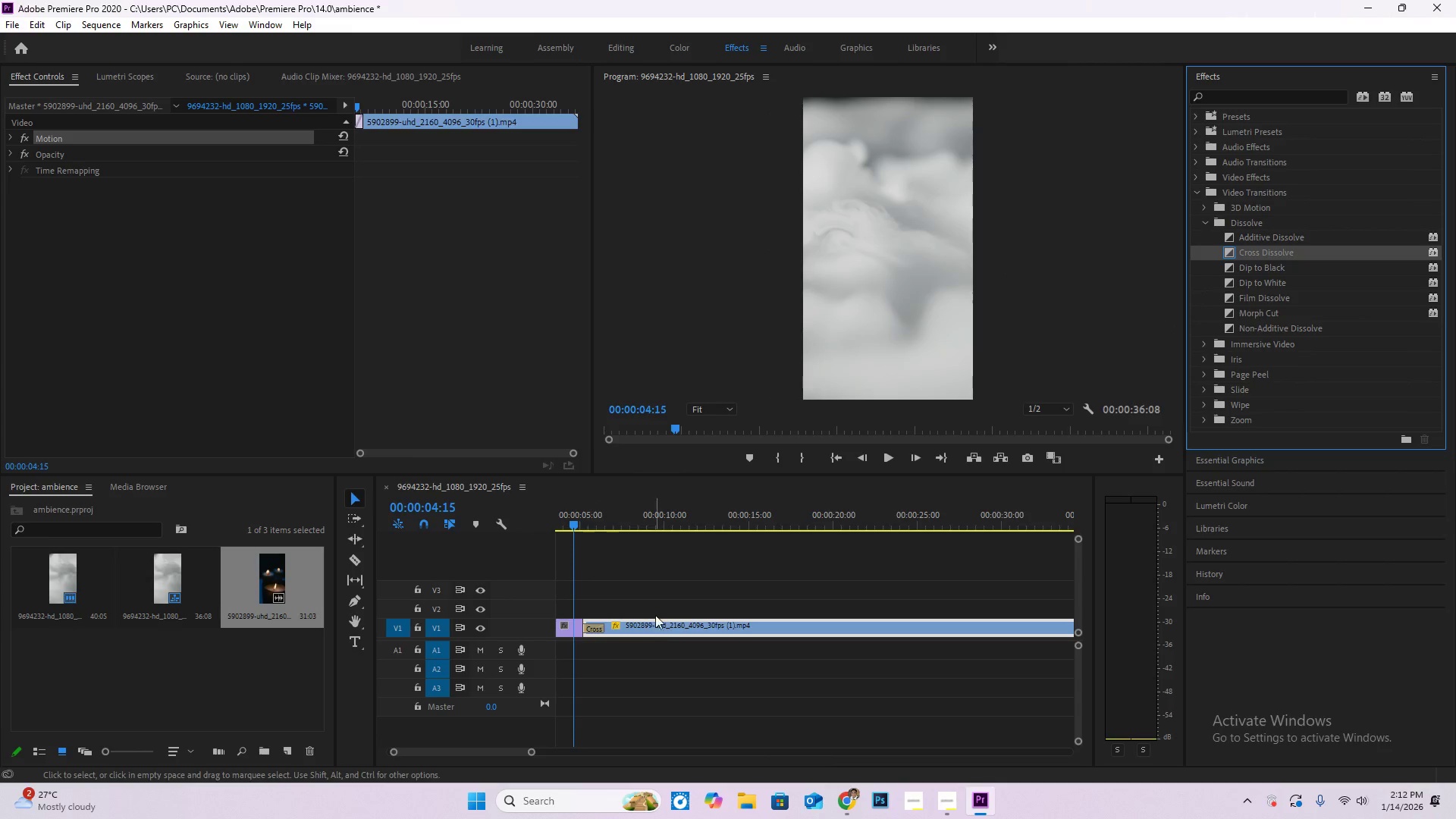 
key(Space)
 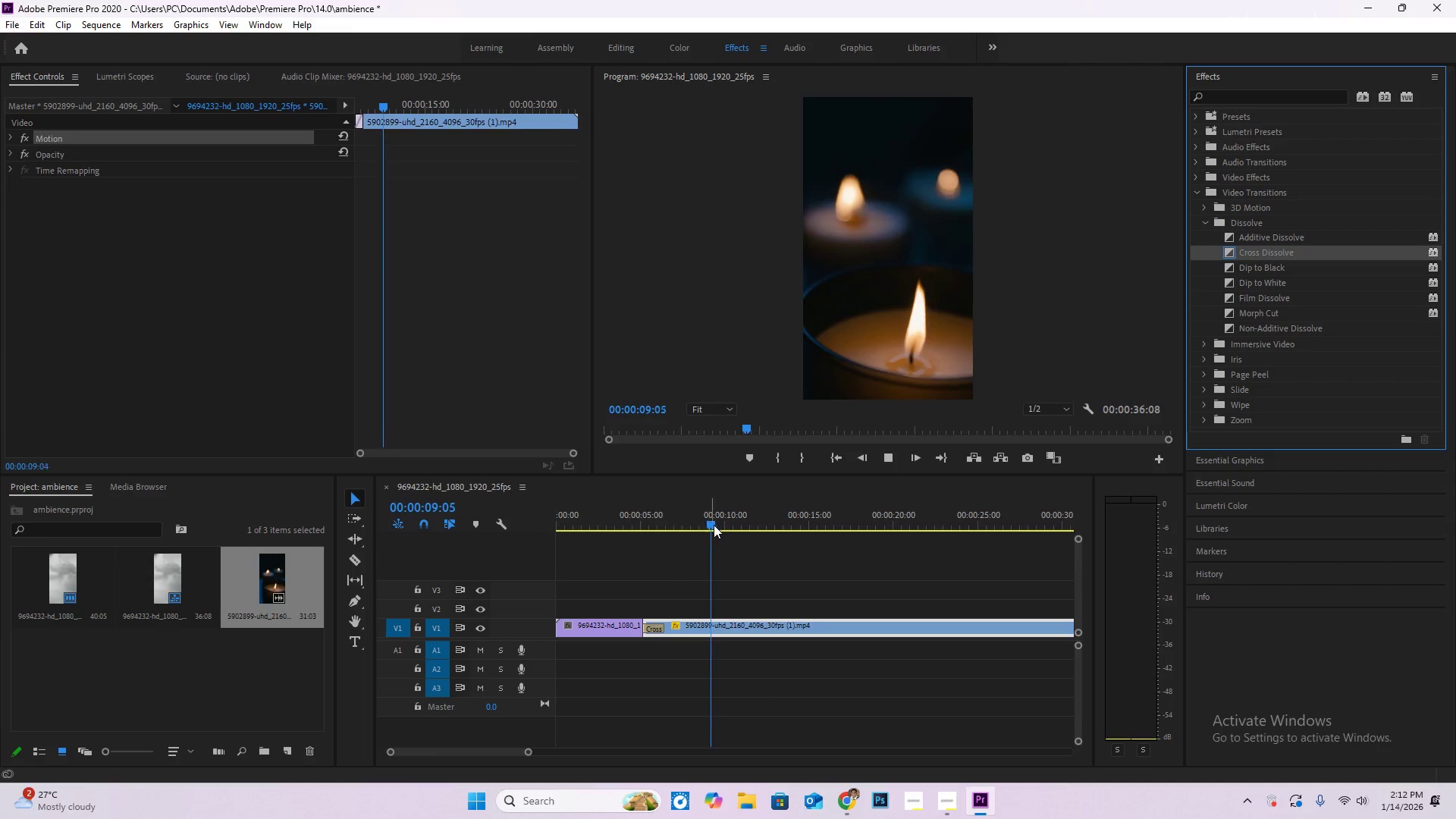 
wait(6.39)
 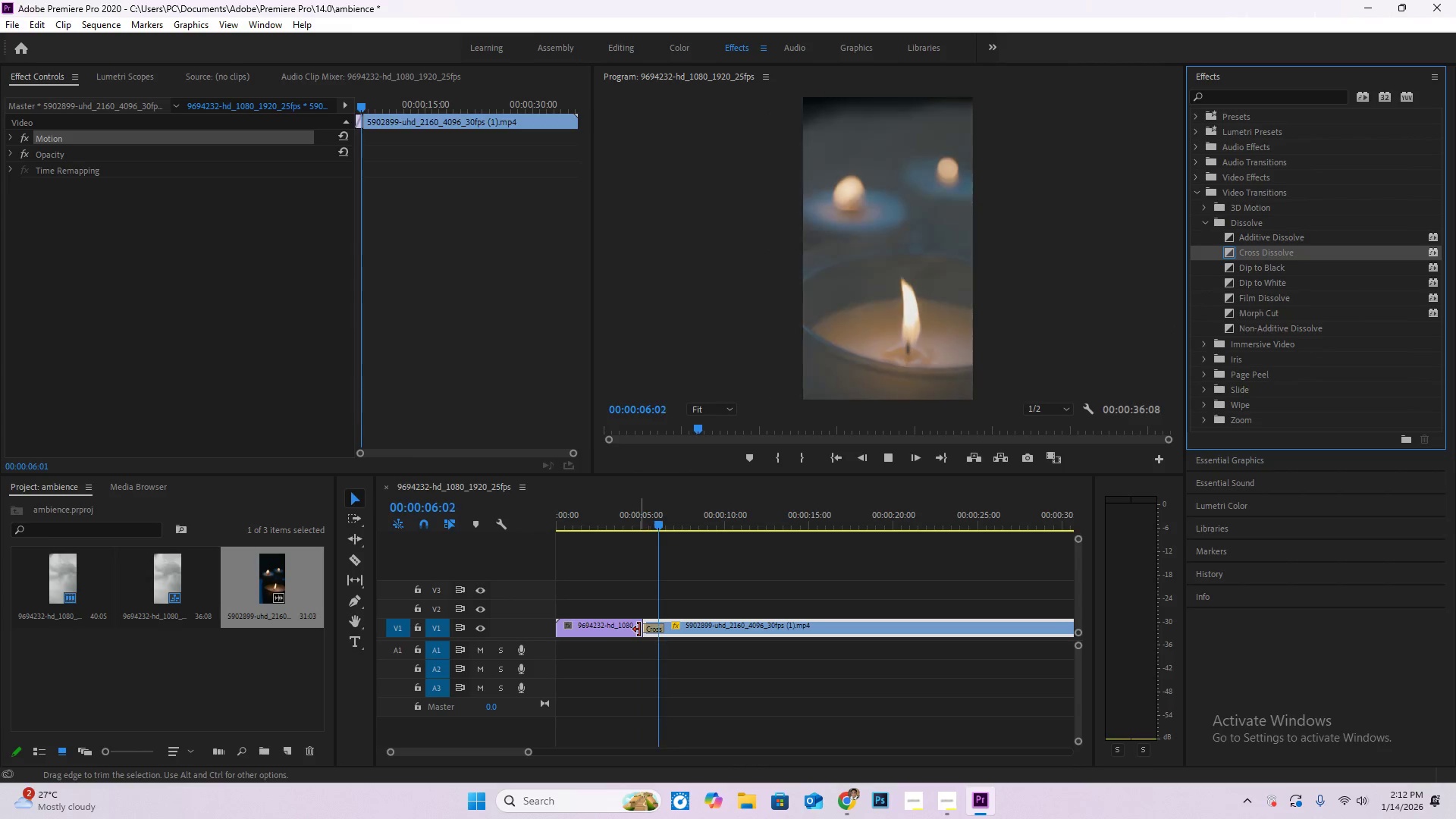 
left_click_drag(start_coordinate=[736, 525], to_coordinate=[725, 522])
 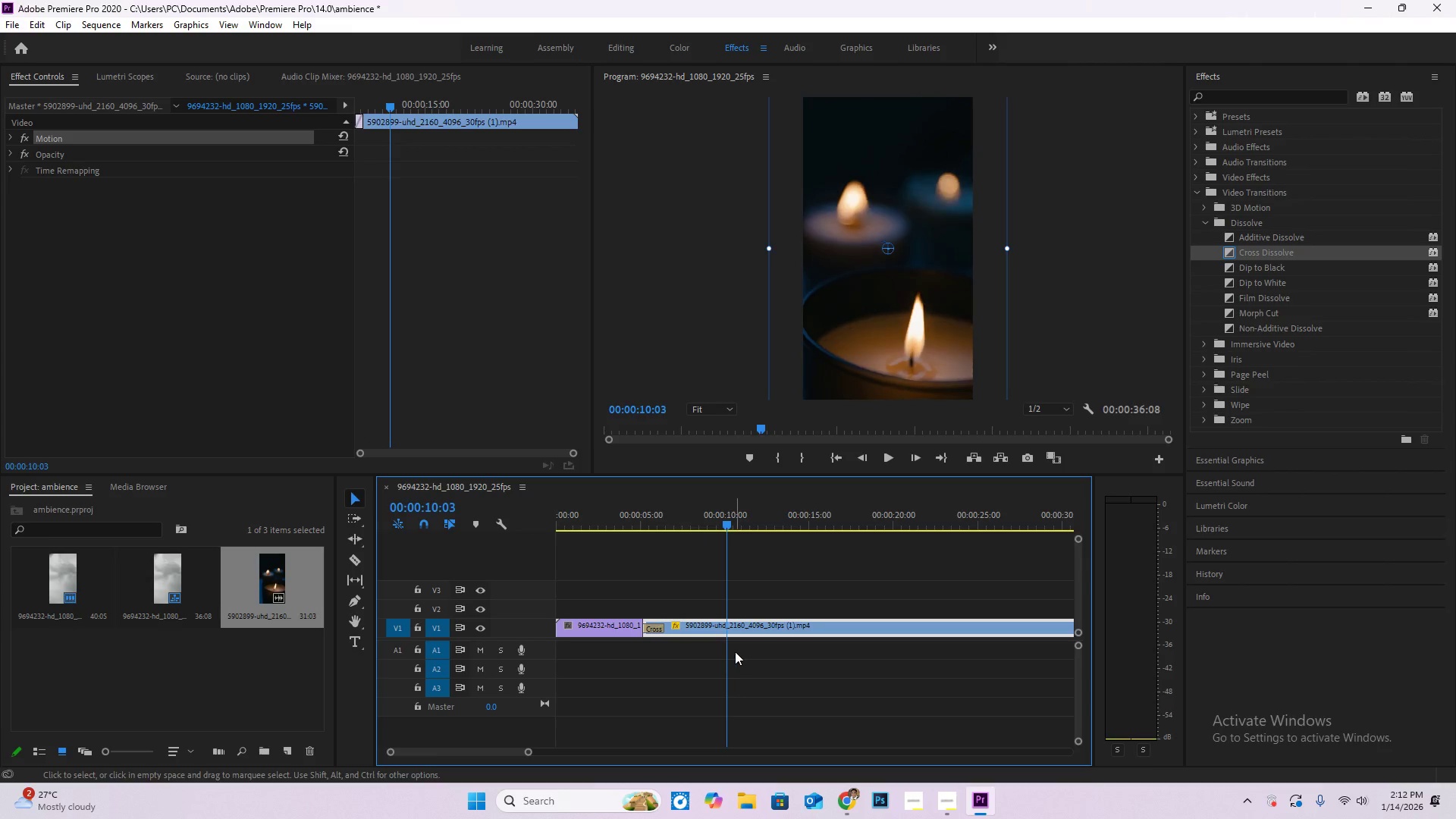 
key(C)
 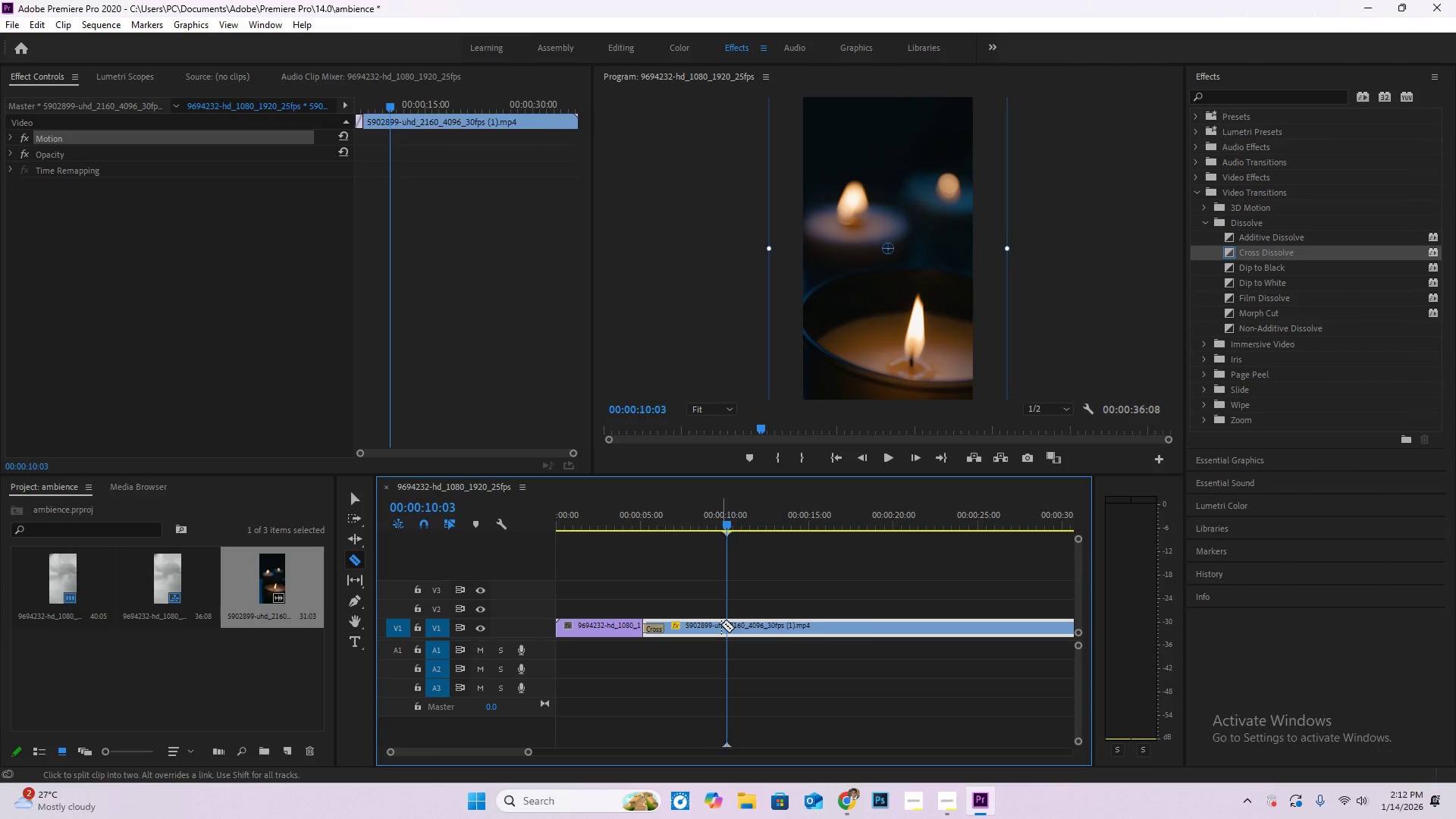 
left_click([721, 624])
 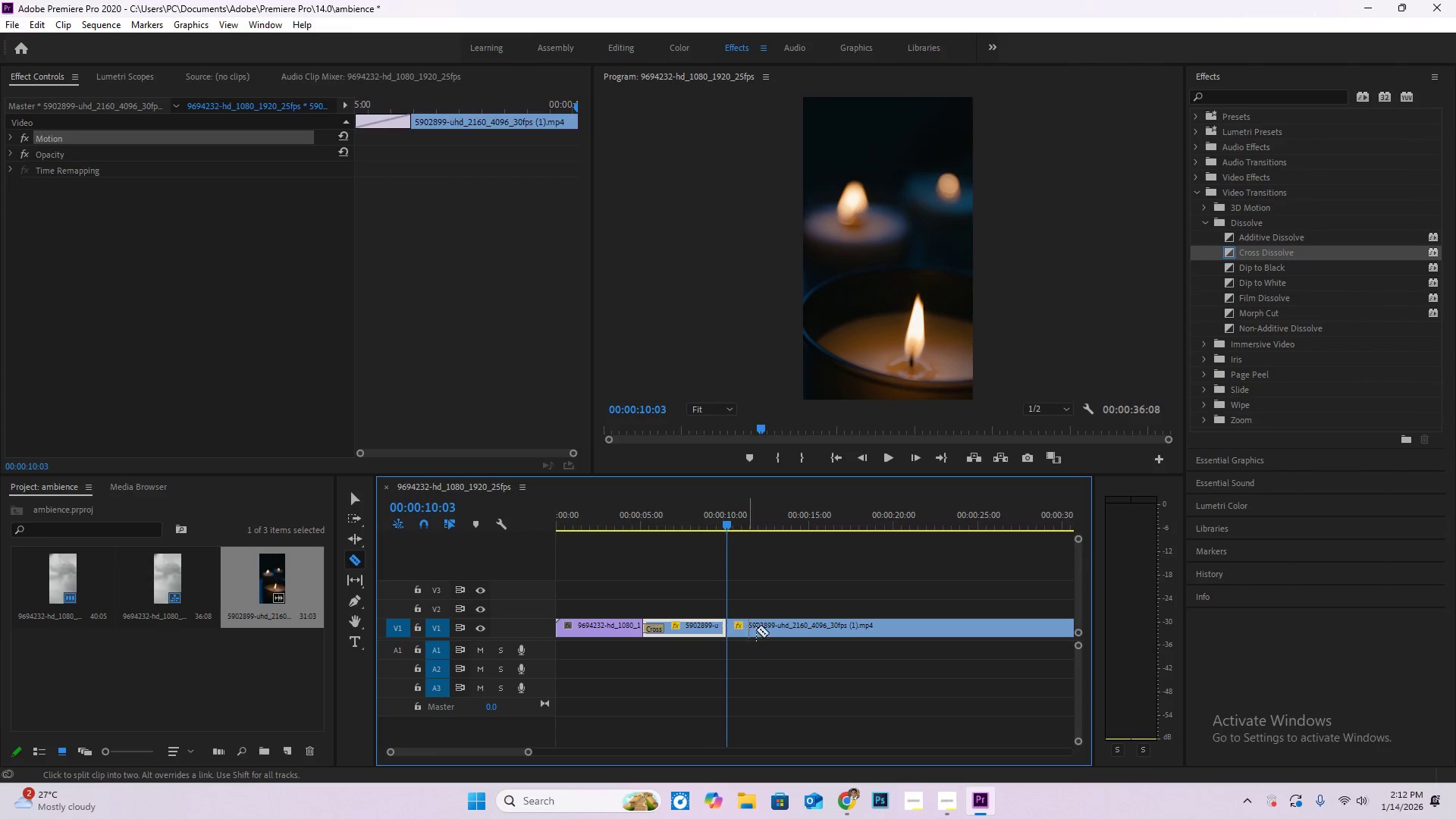 
key(V)
 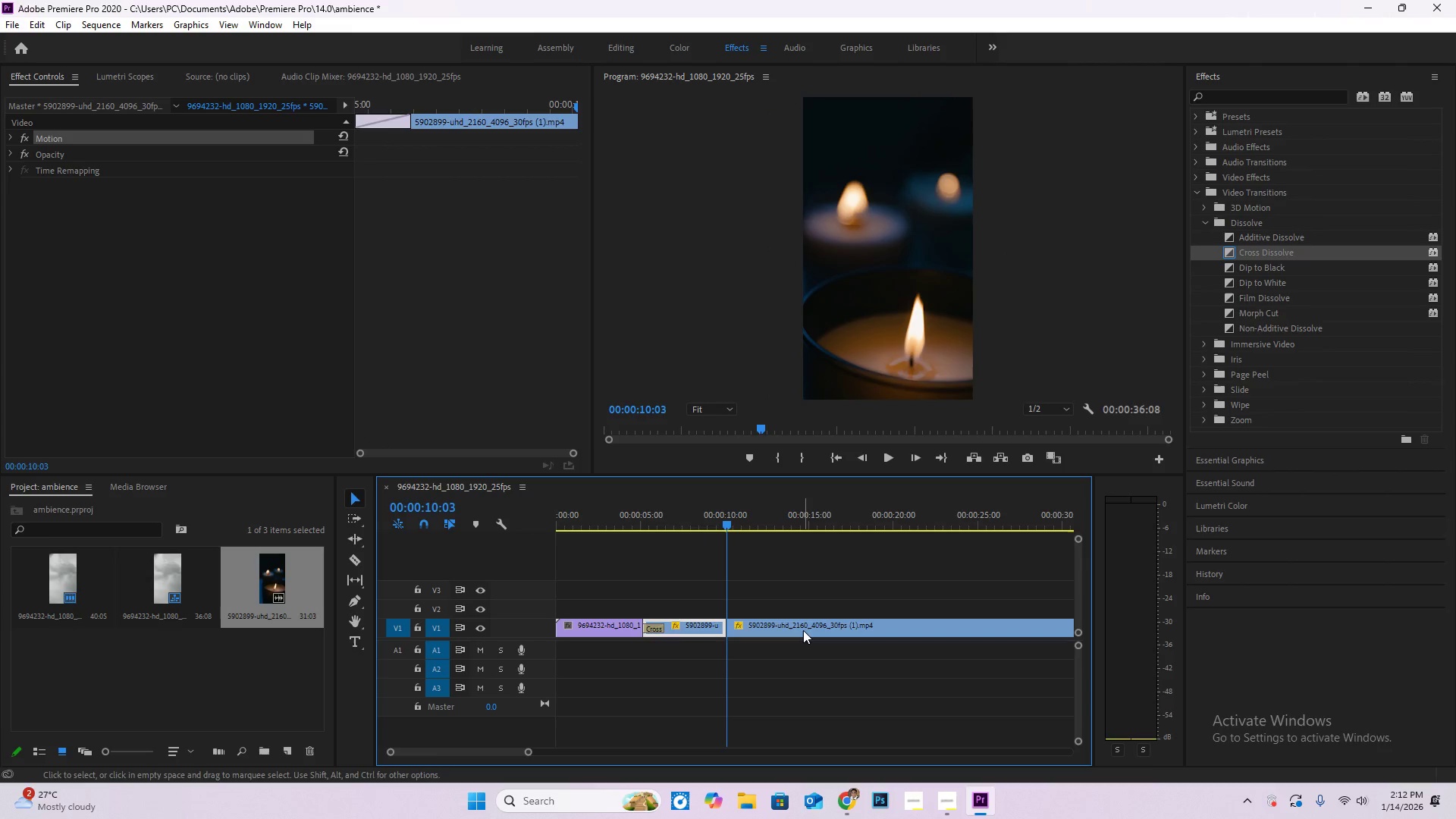 
left_click([803, 630])
 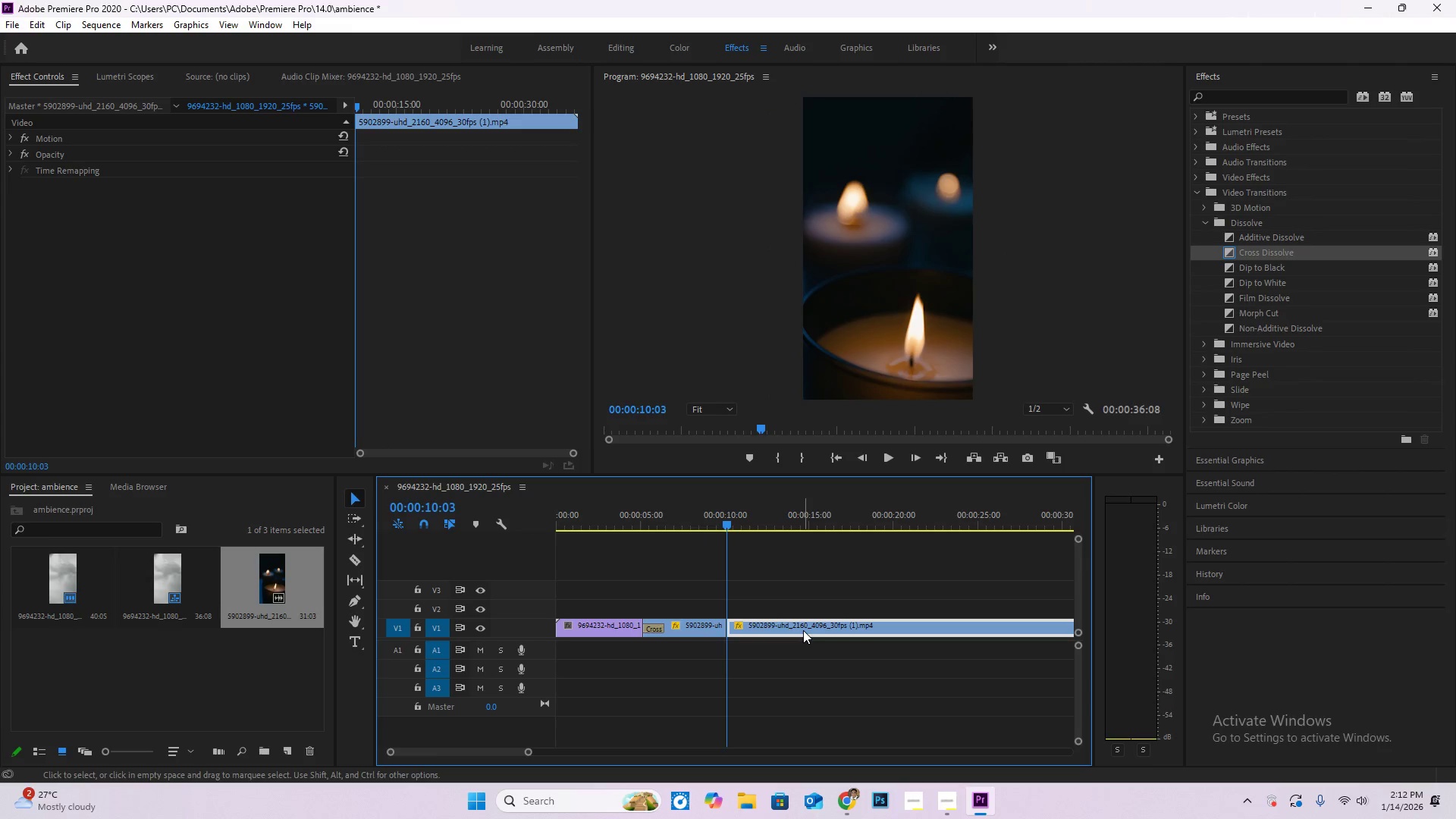 
key(Delete)
 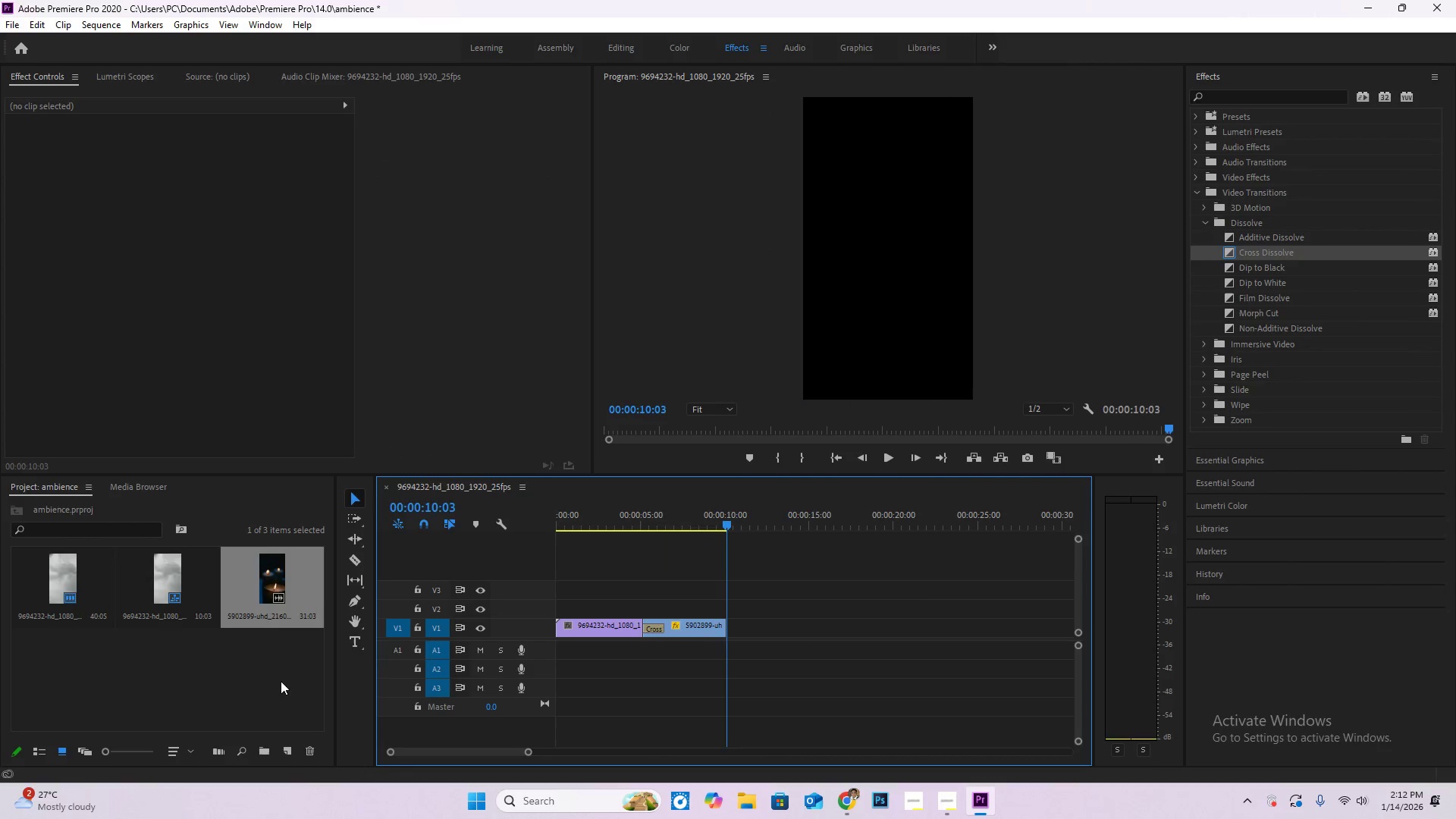 
double_click([278, 681])
 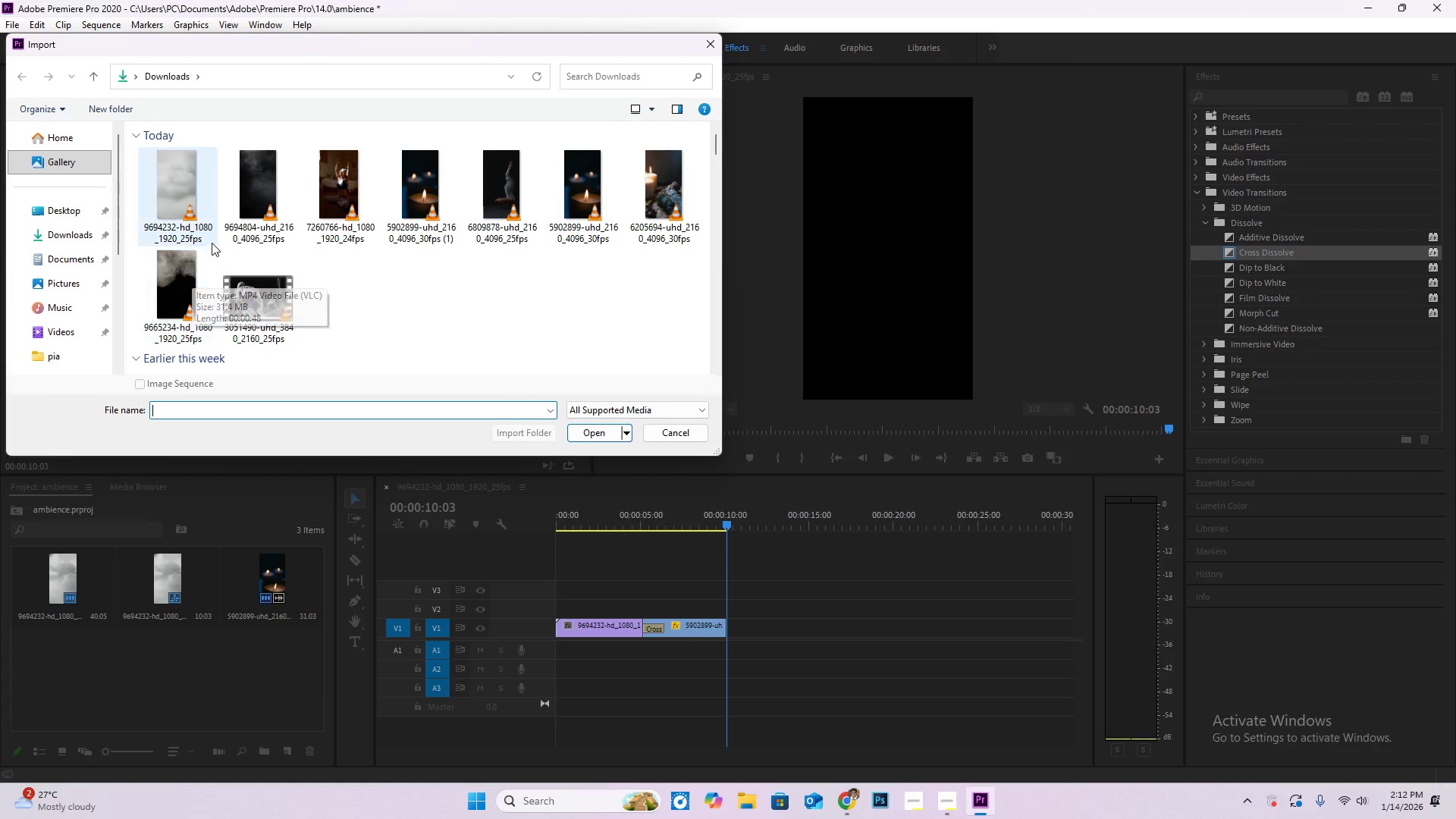 
wait(7.83)
 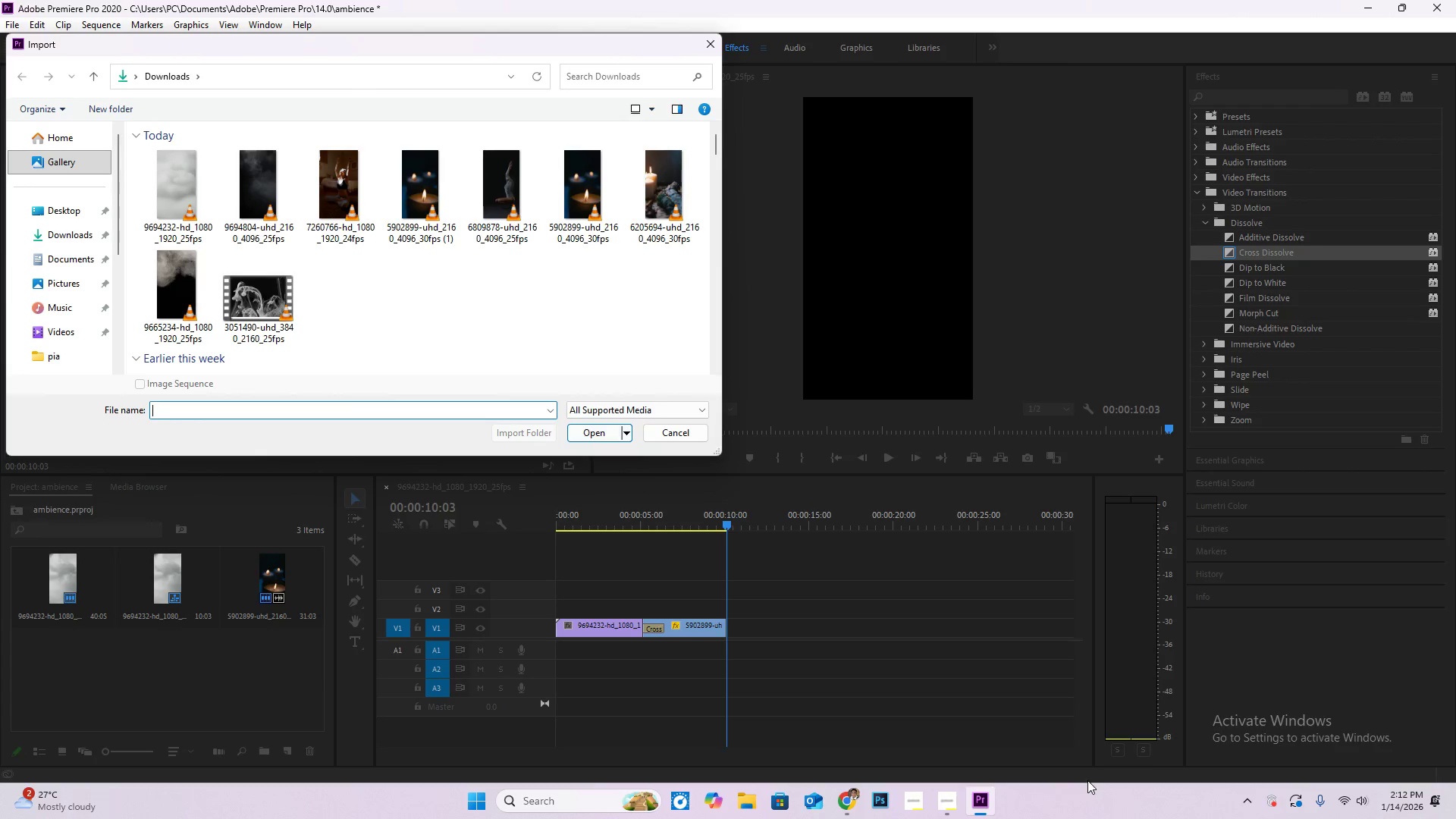 
double_click([263, 196])
 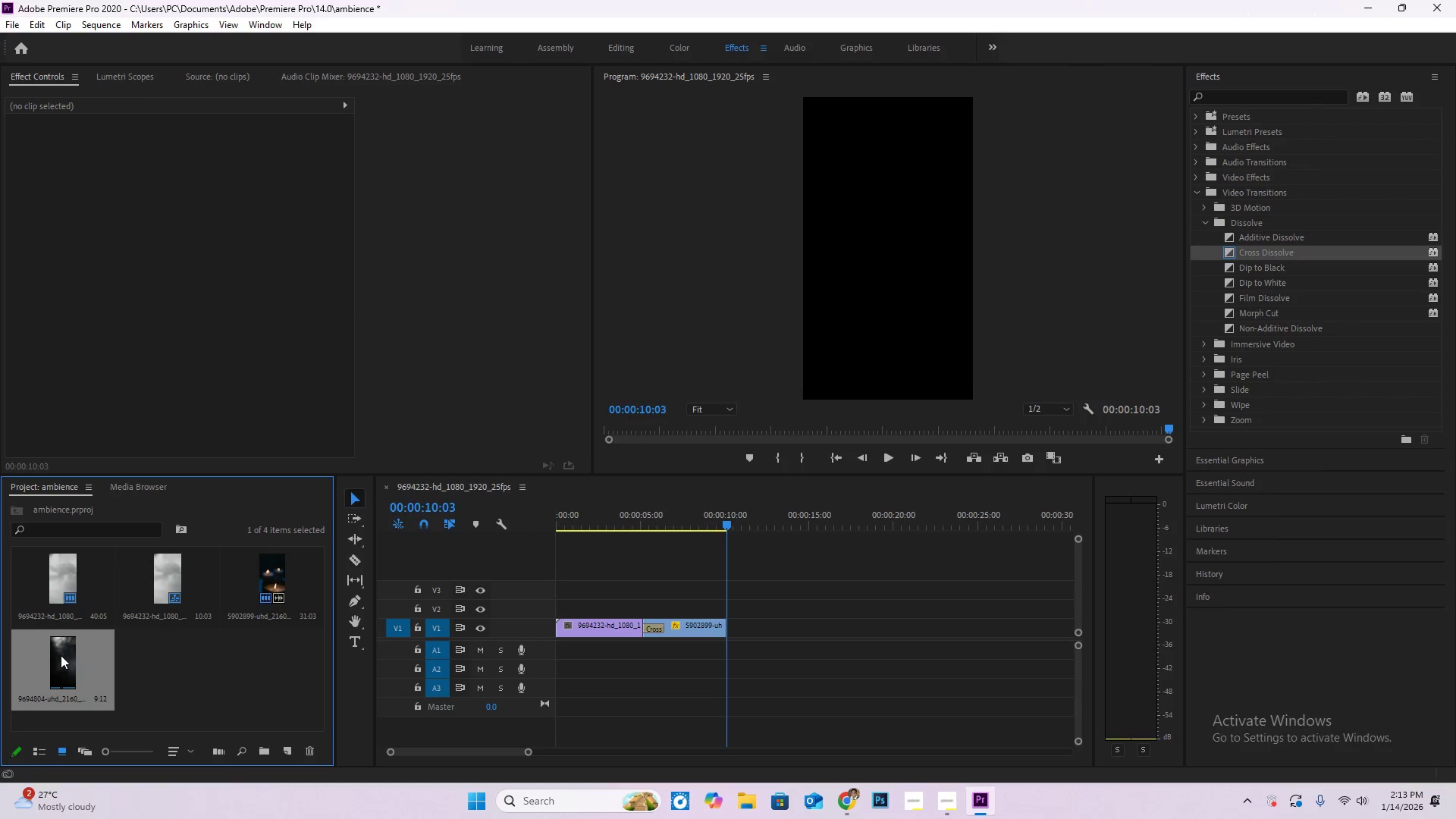 
left_click_drag(start_coordinate=[58, 657], to_coordinate=[734, 629])
 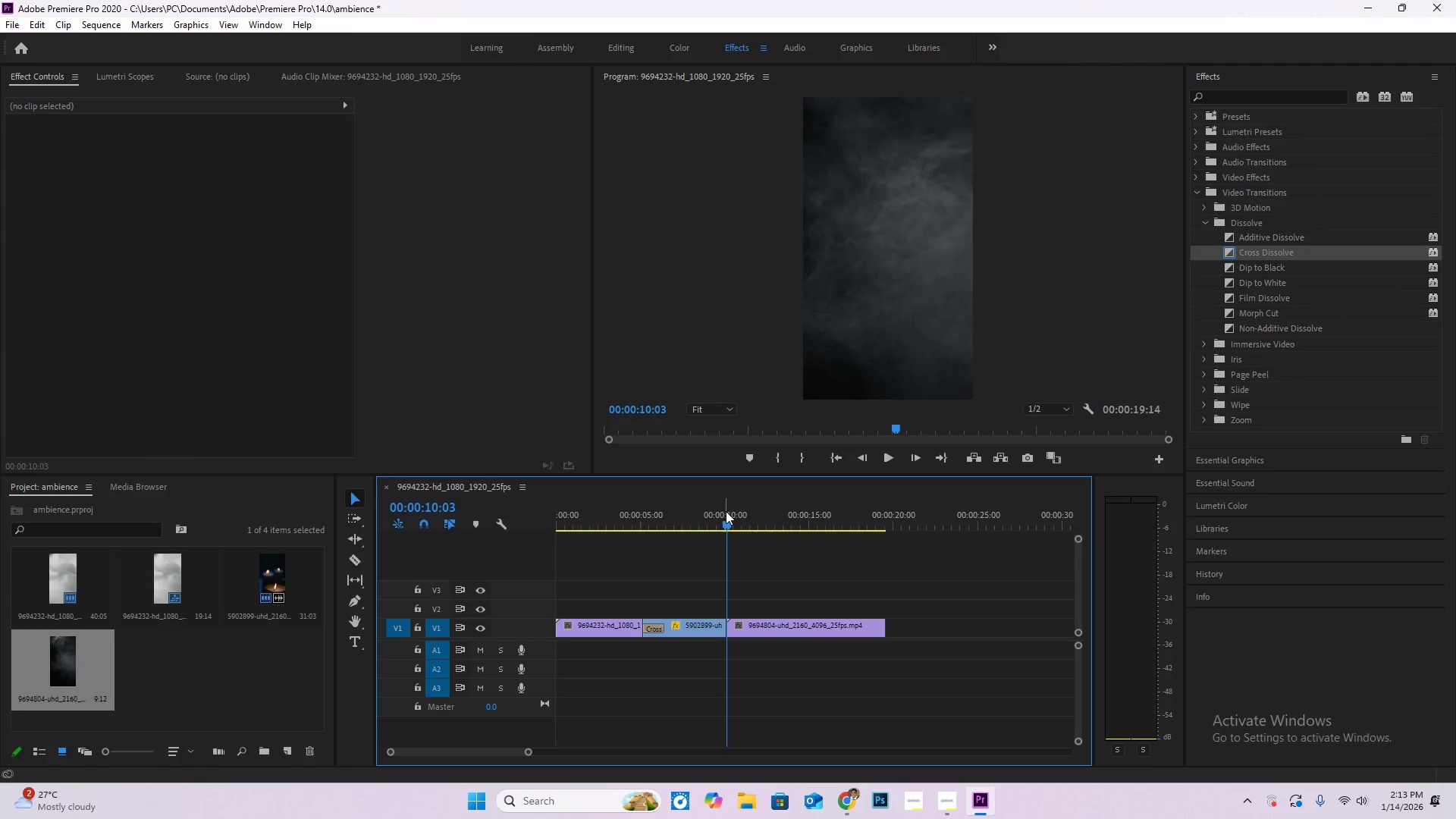 
left_click_drag(start_coordinate=[725, 517], to_coordinate=[742, 551])
 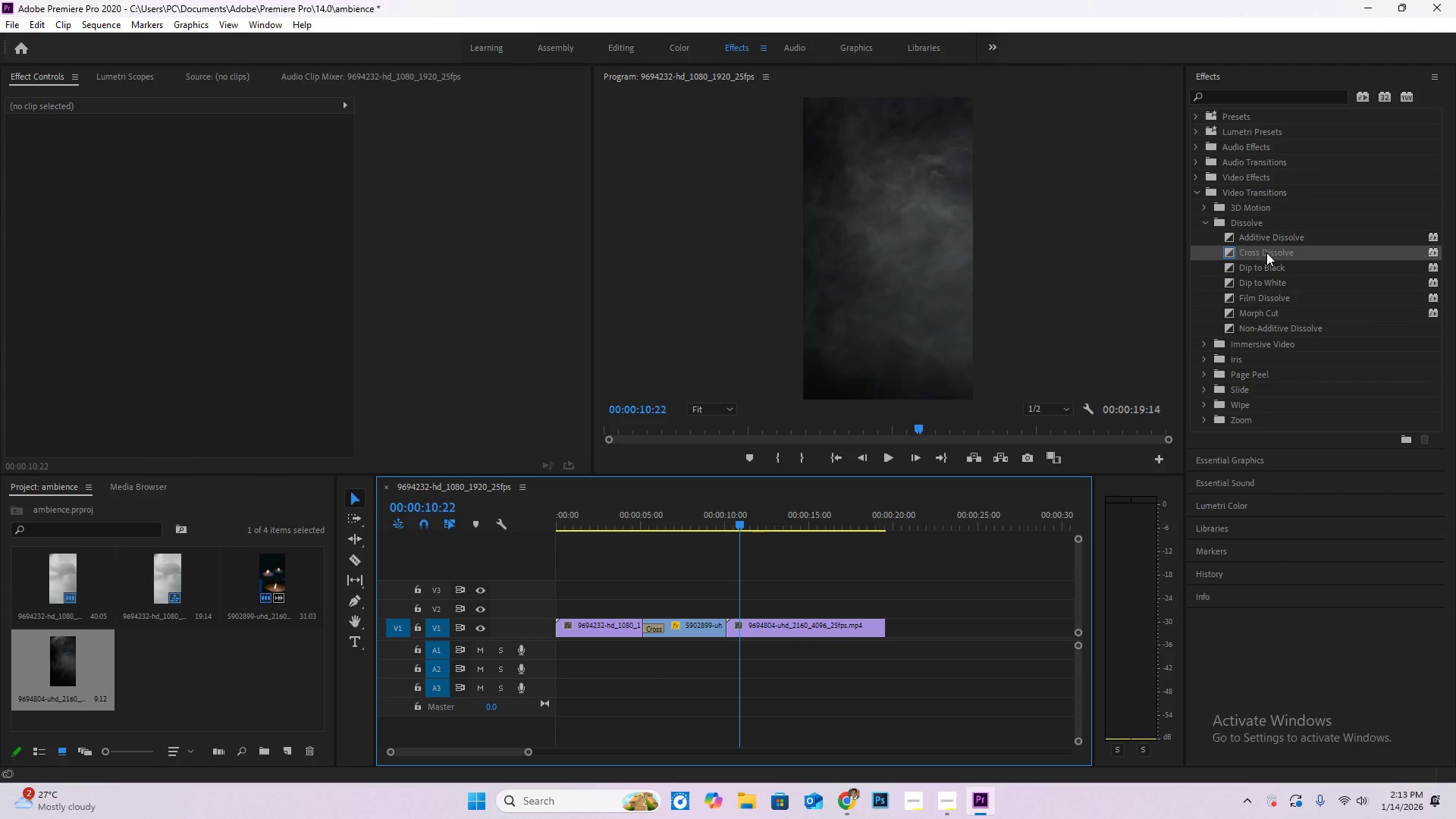 
left_click_drag(start_coordinate=[1266, 253], to_coordinate=[727, 625])
 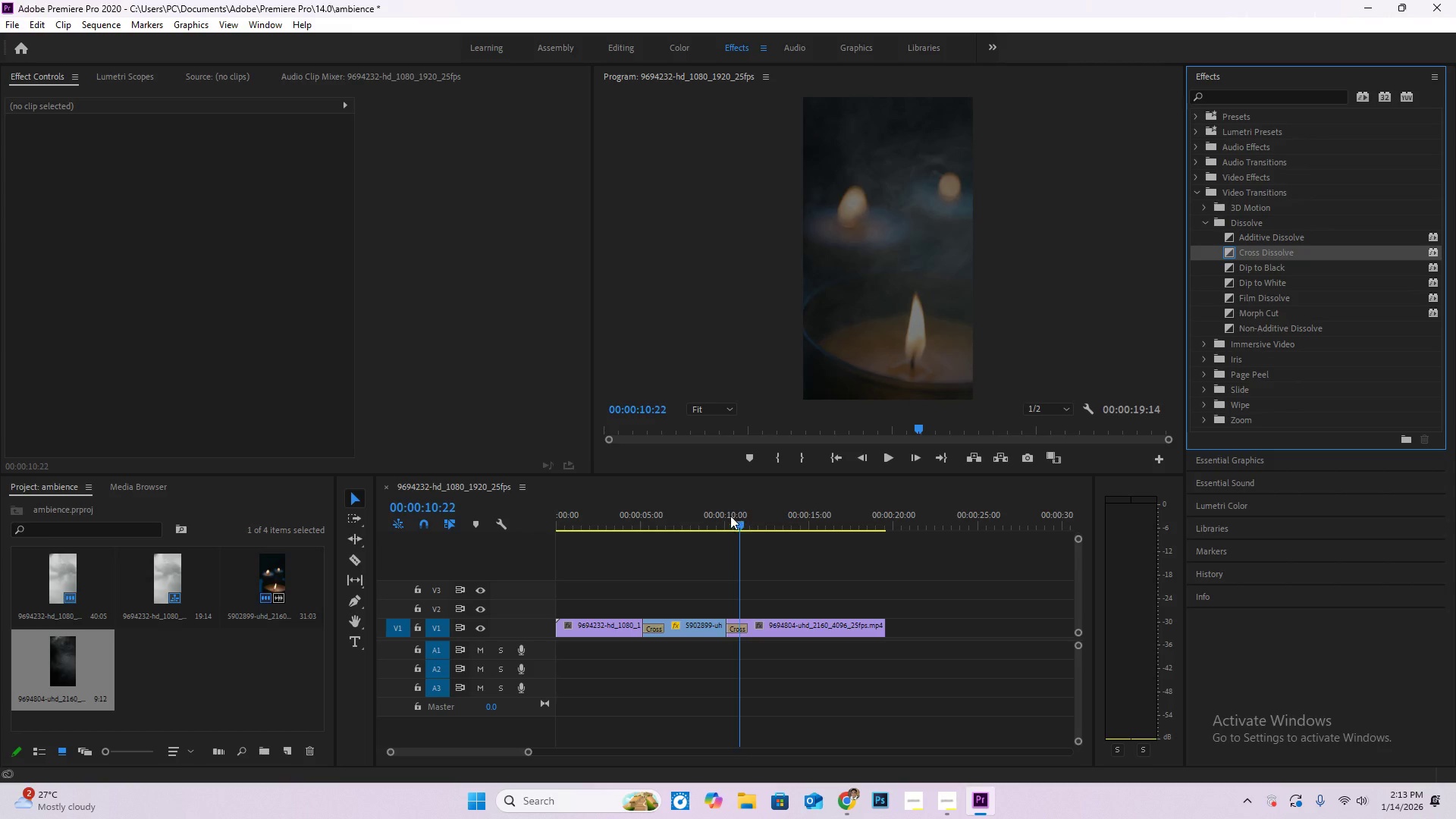 
left_click_drag(start_coordinate=[727, 518], to_coordinate=[758, 527])
 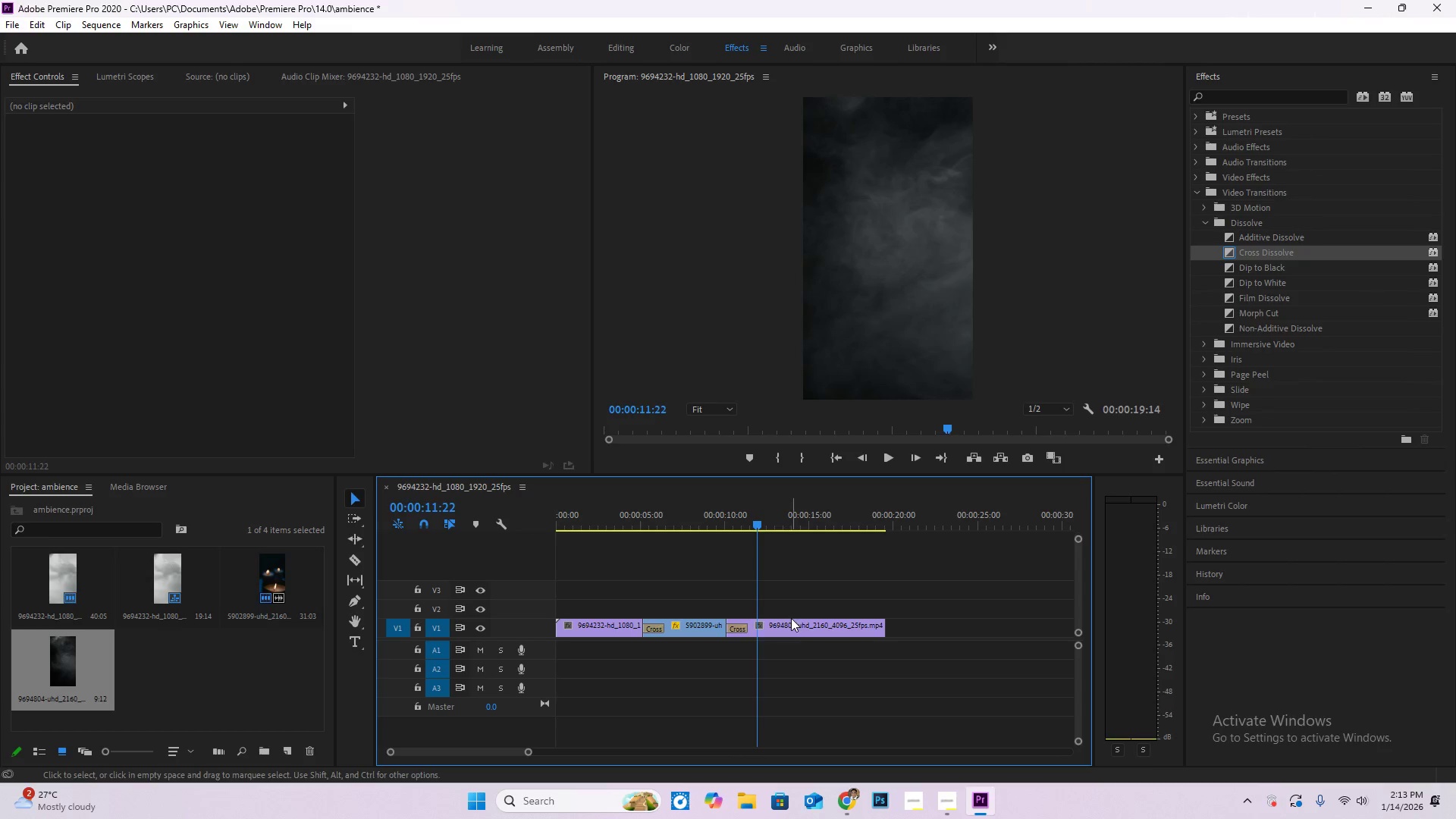 
double_click([796, 623])
 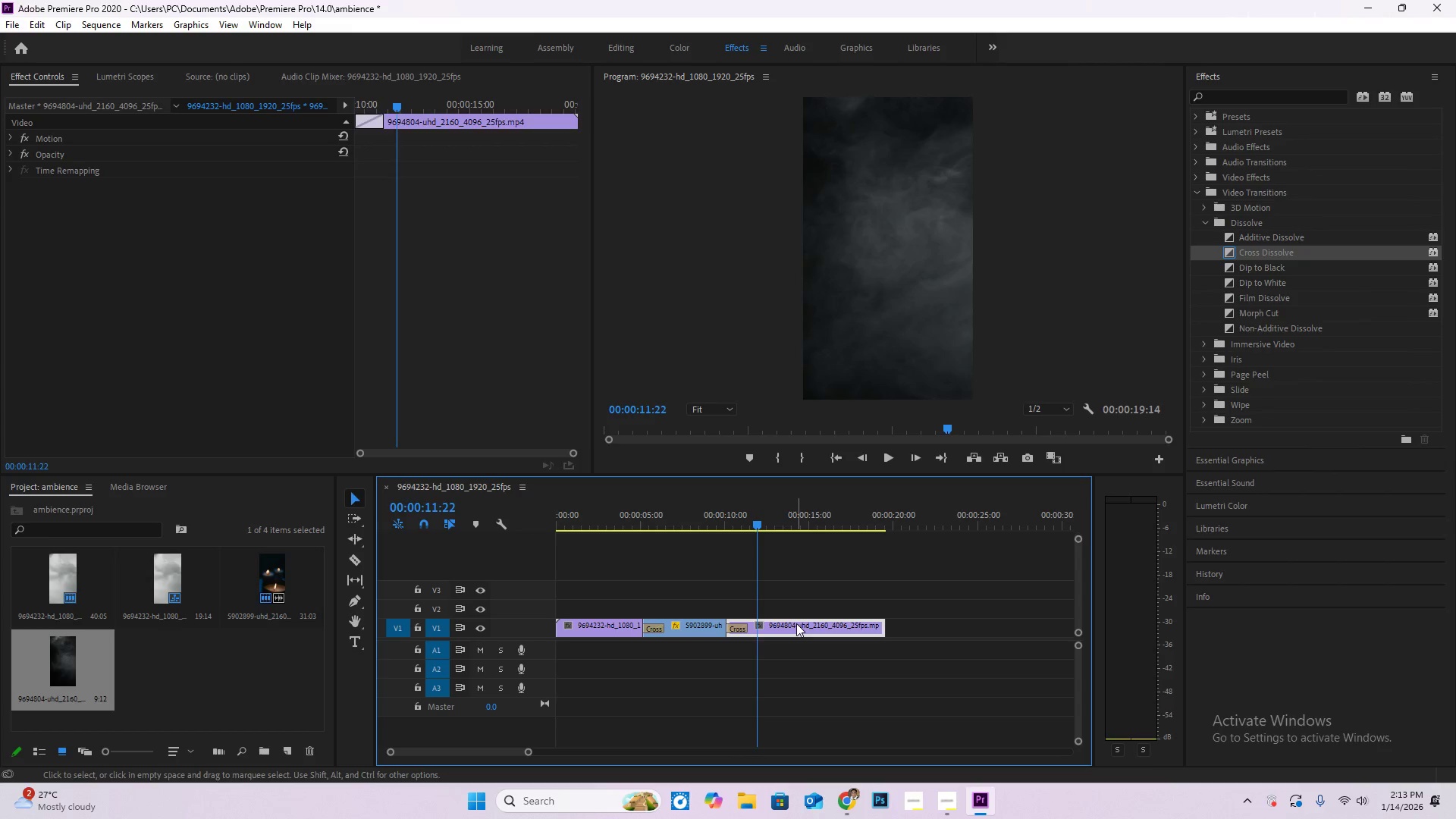 
key(Delete)
 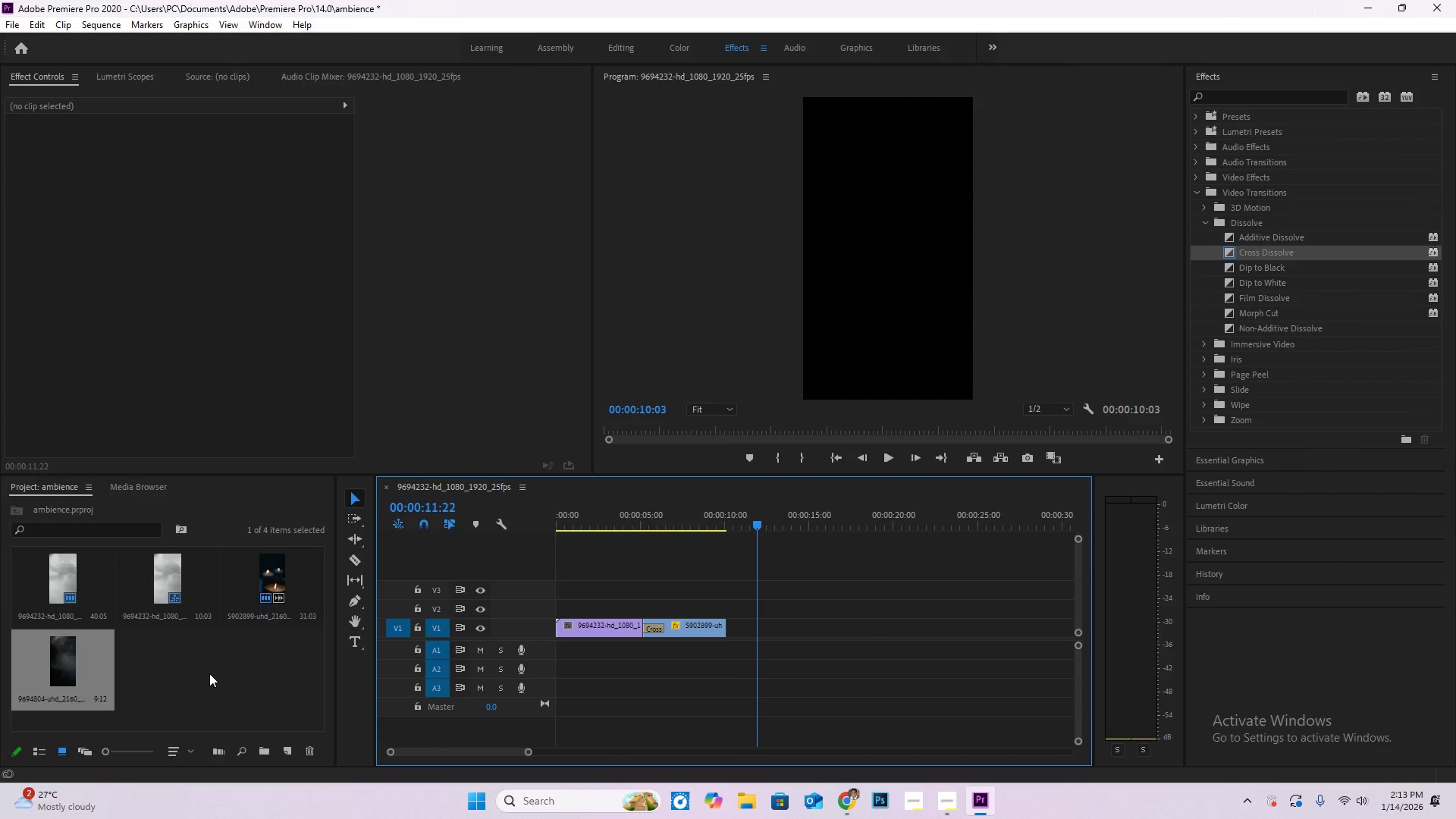 
double_click([209, 673])
 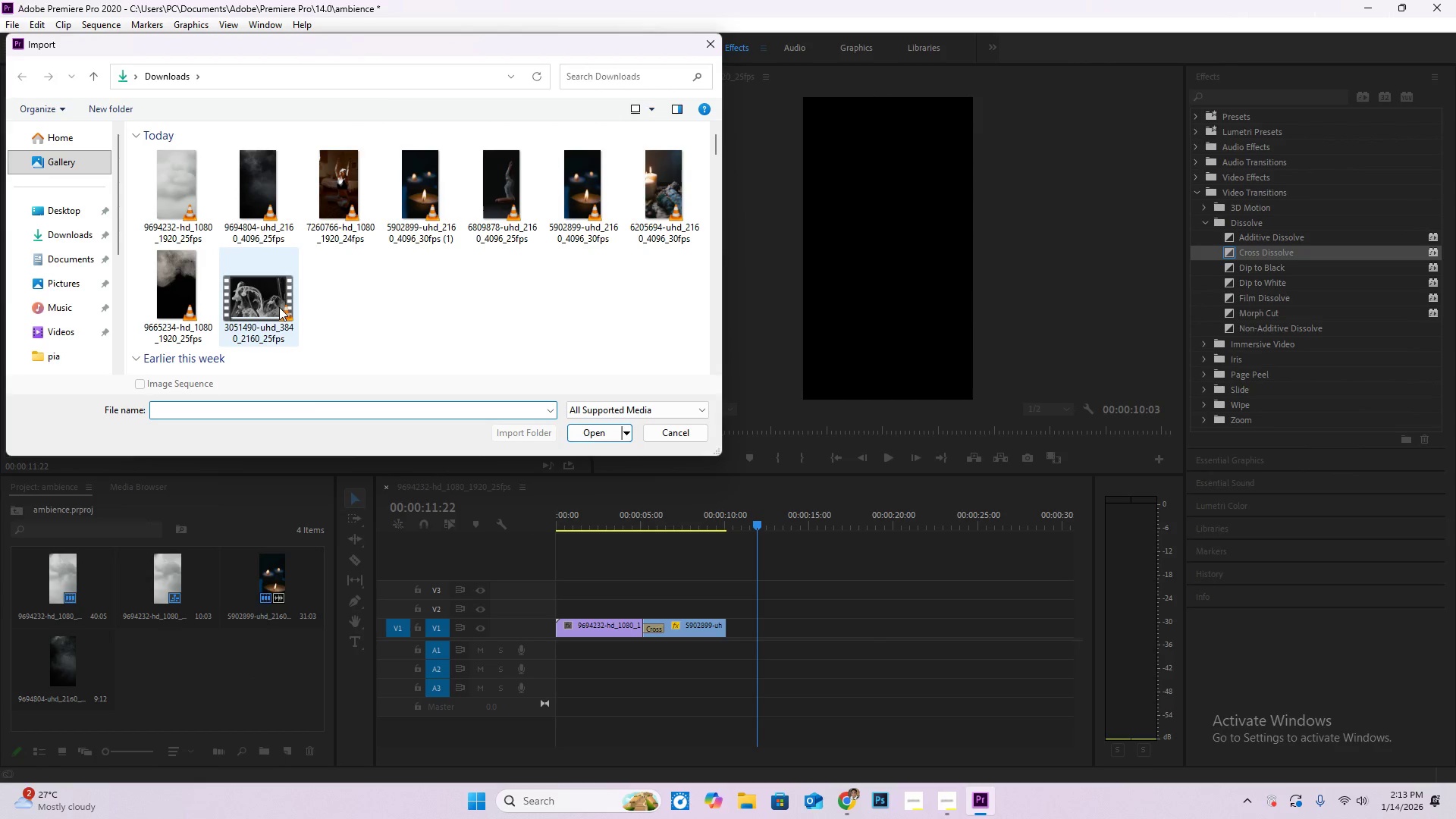 
left_click([275, 306])
 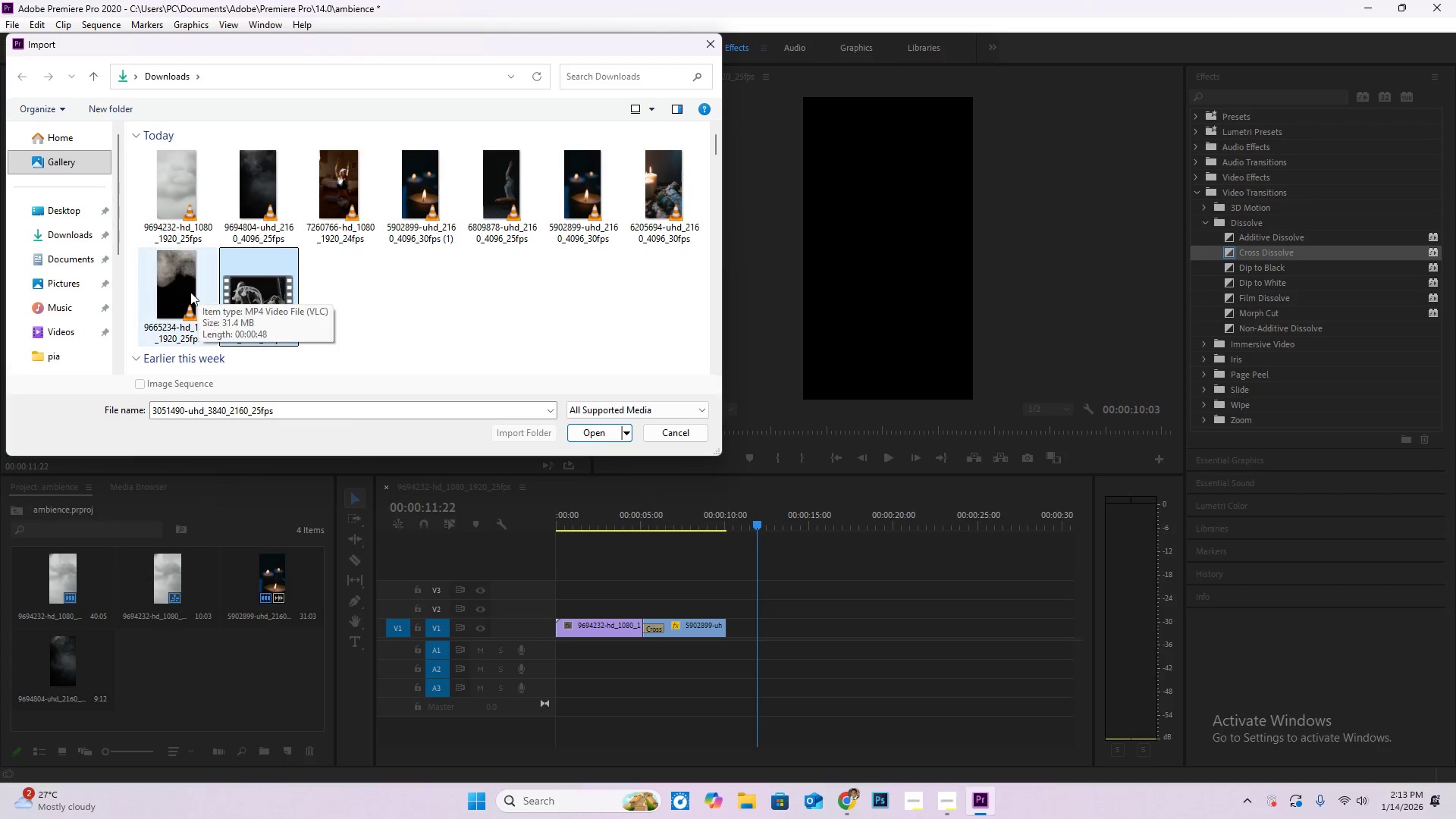 
wait(7.36)
 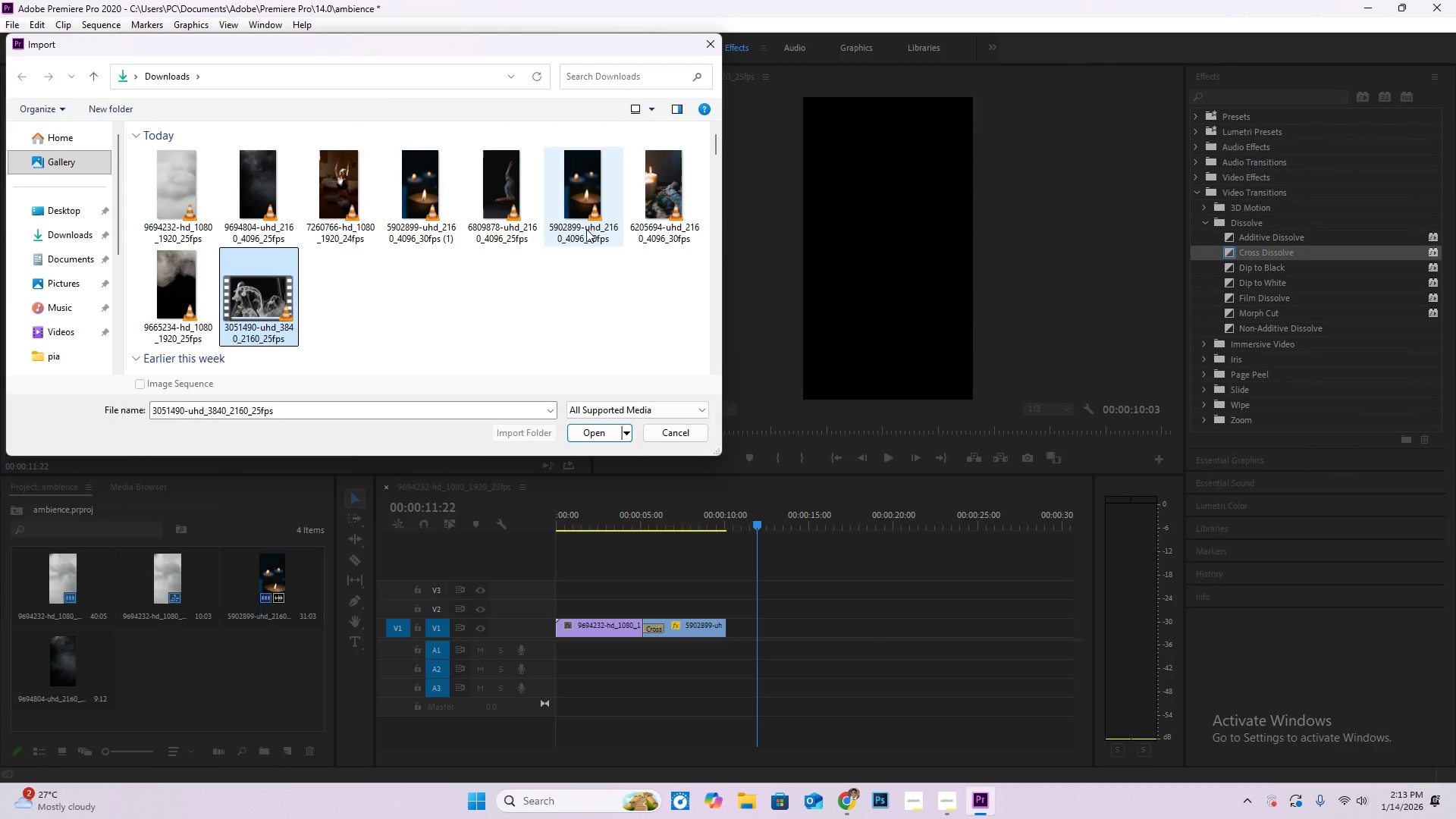 
left_click([584, 431])
 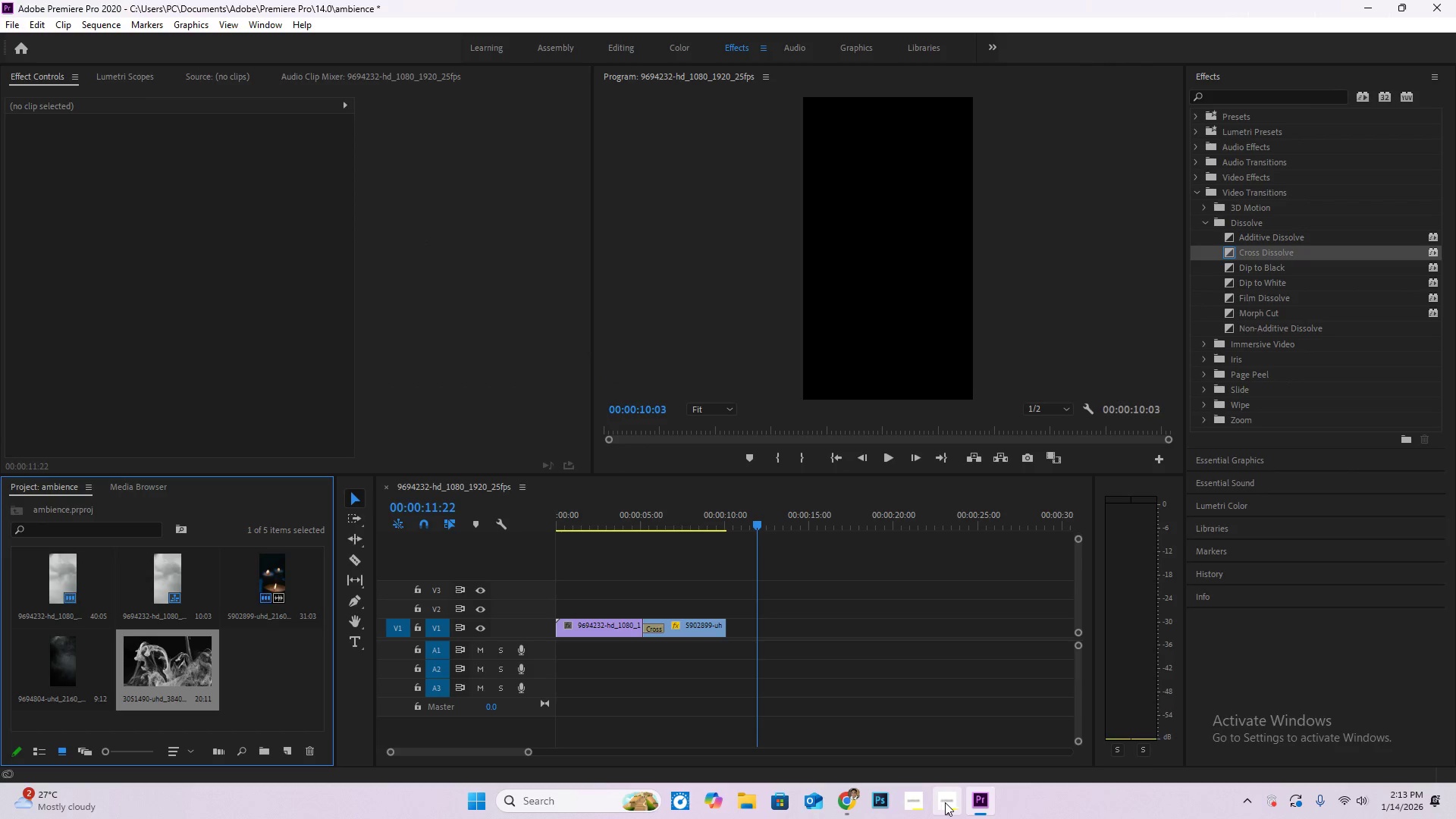 
left_click([945, 802])